 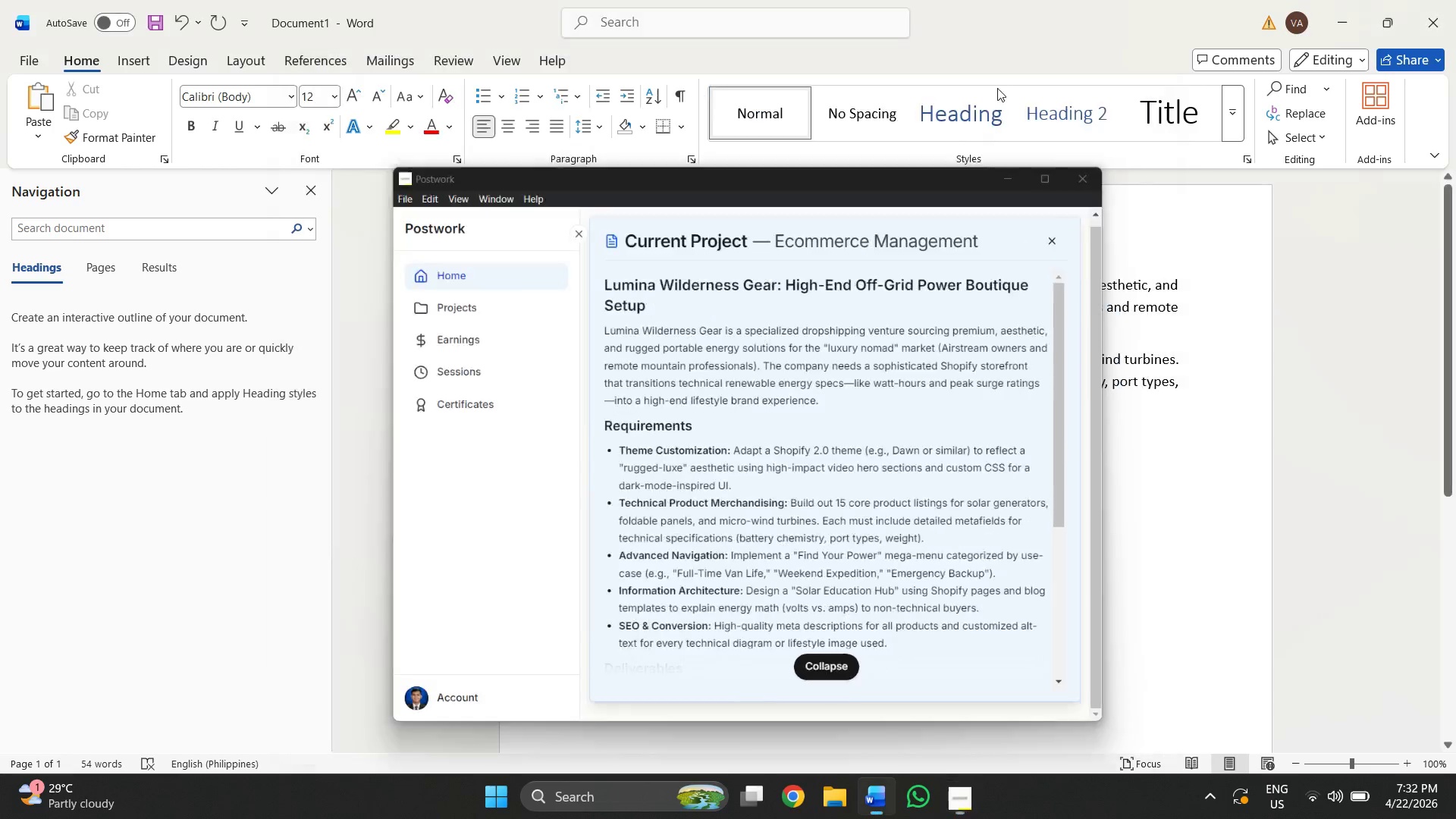 
left_click([802, 416])
 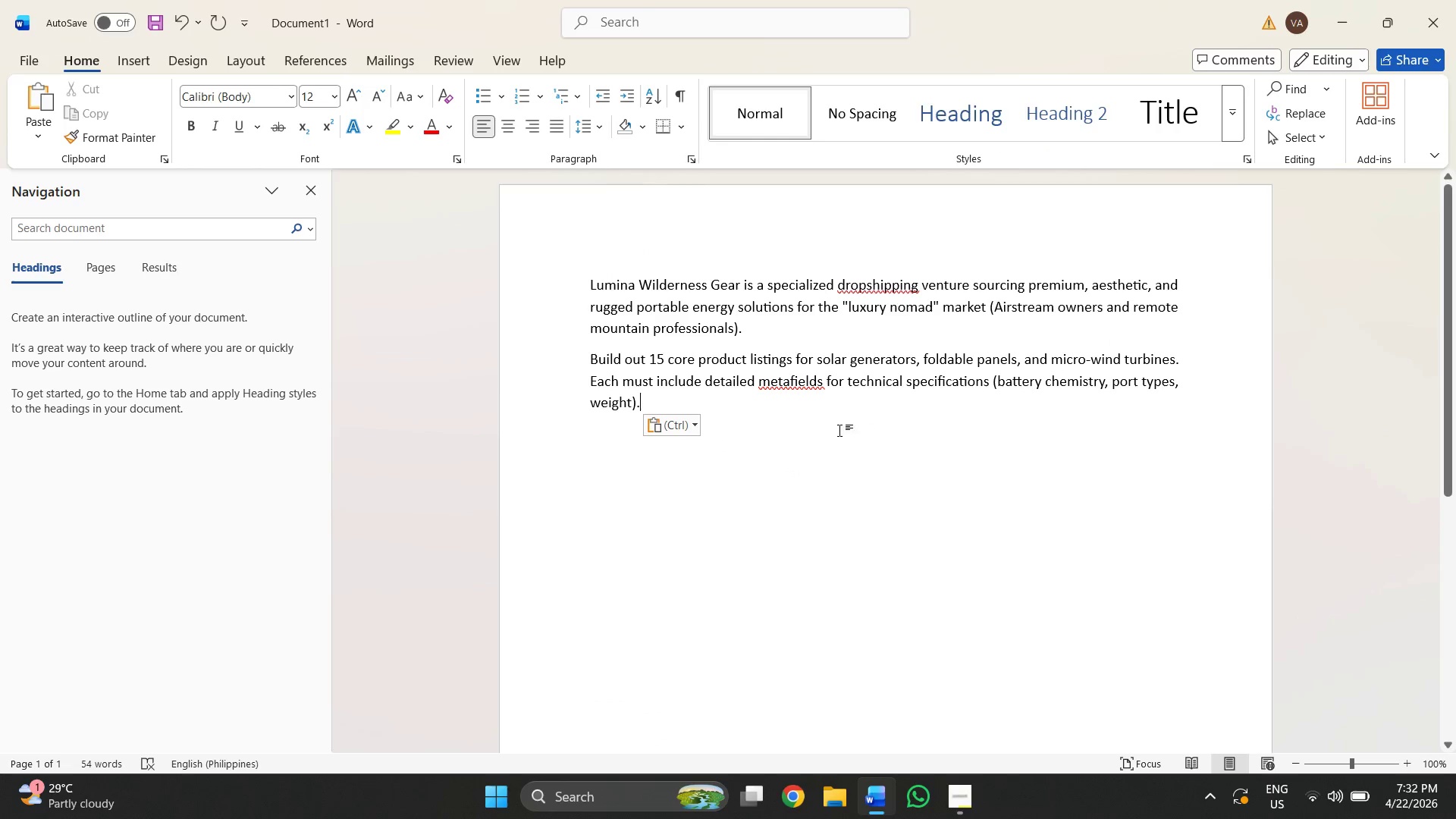 
left_click_drag(start_coordinate=[855, 430], to_coordinate=[526, 303])
 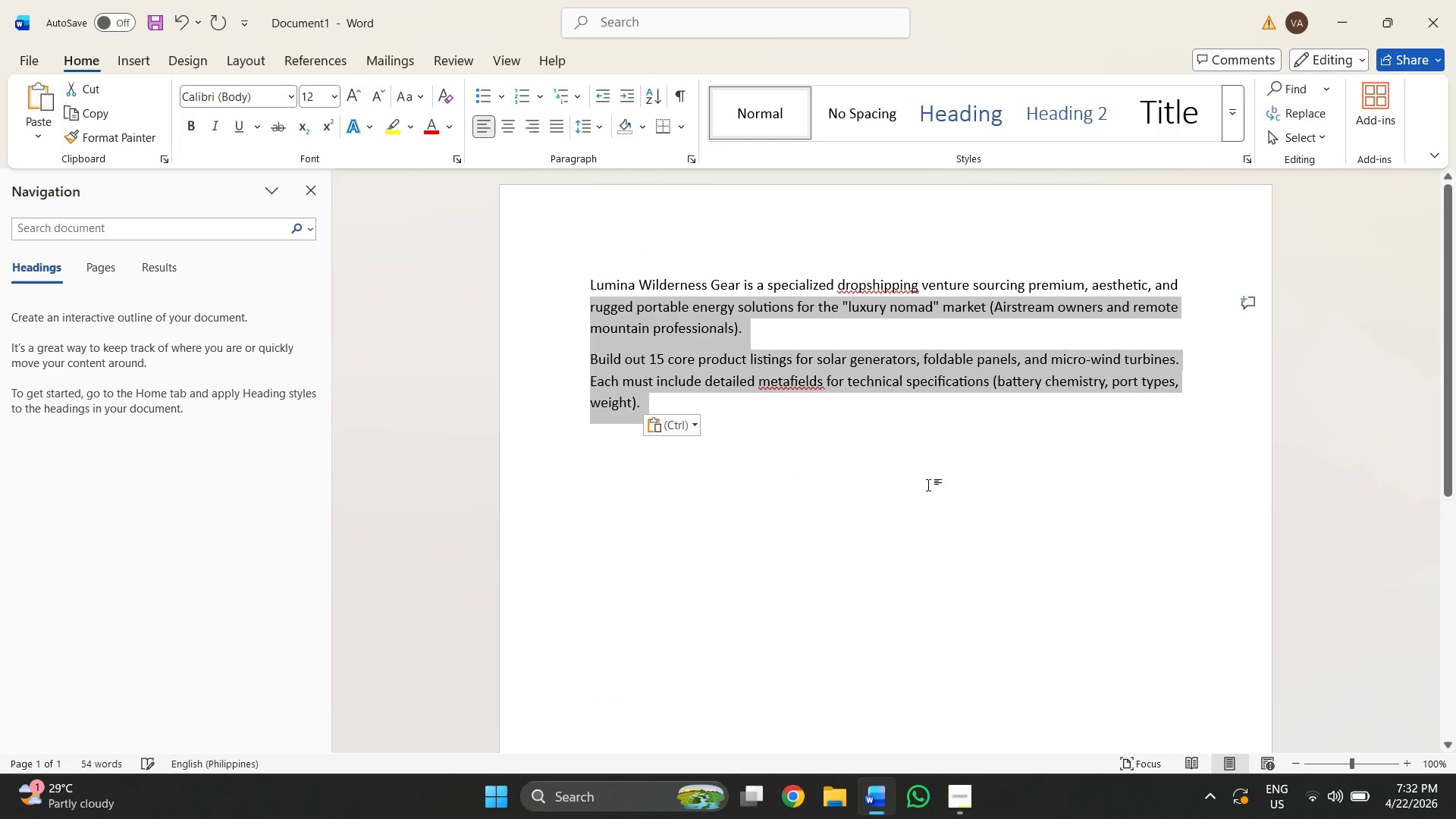 
left_click([928, 485])
 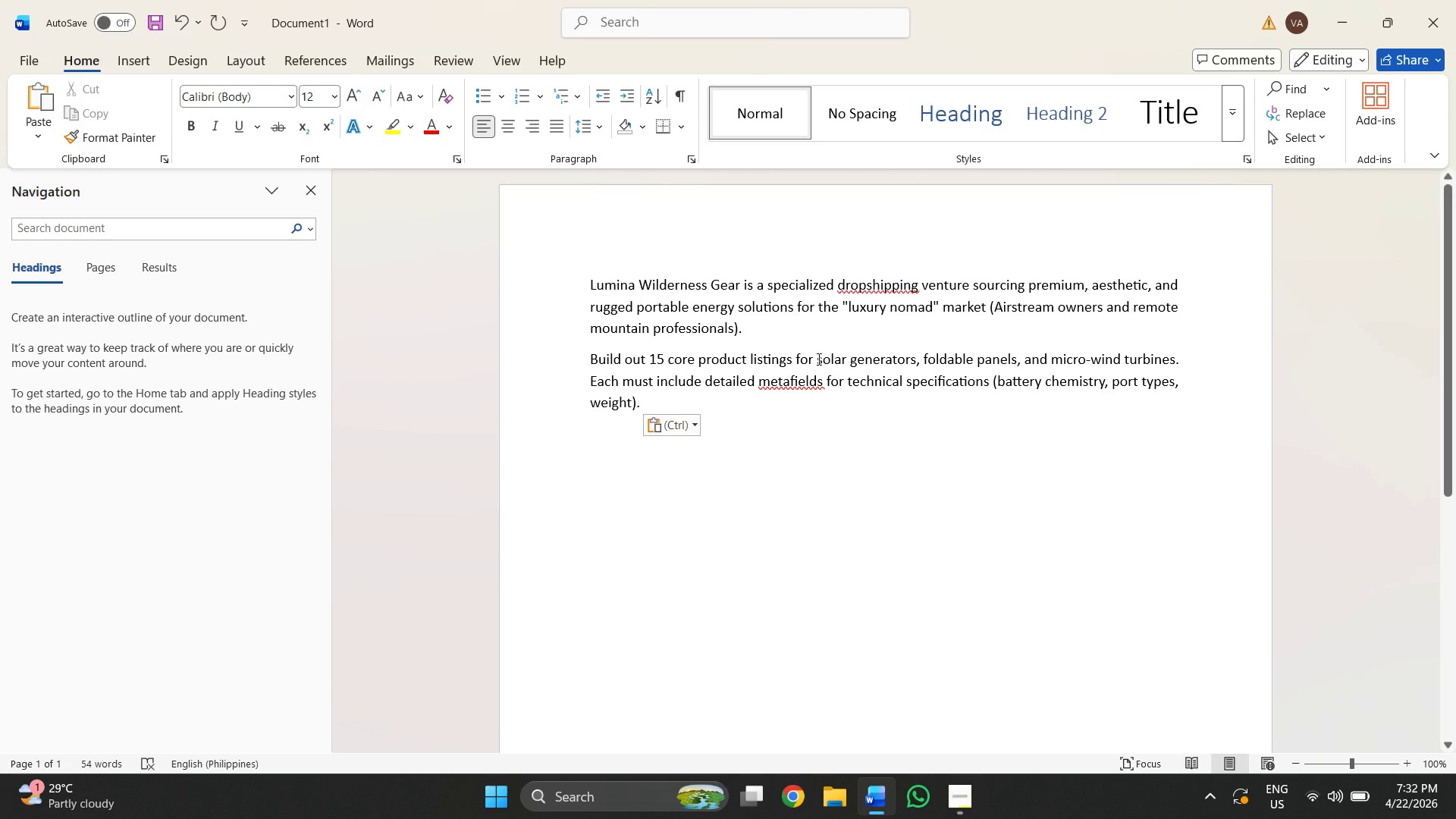 
left_click([811, 358])
 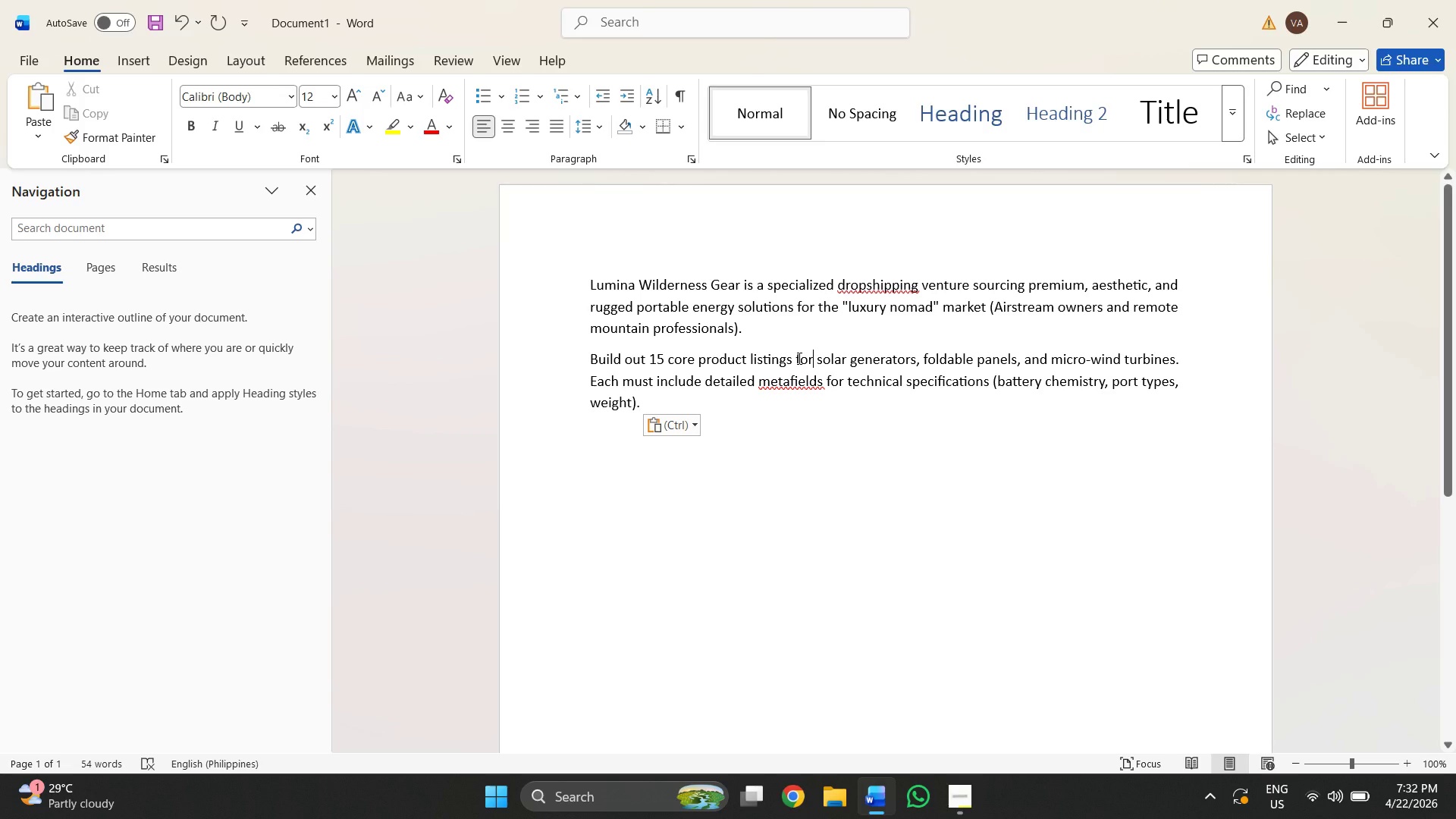 
left_click([798, 358])
 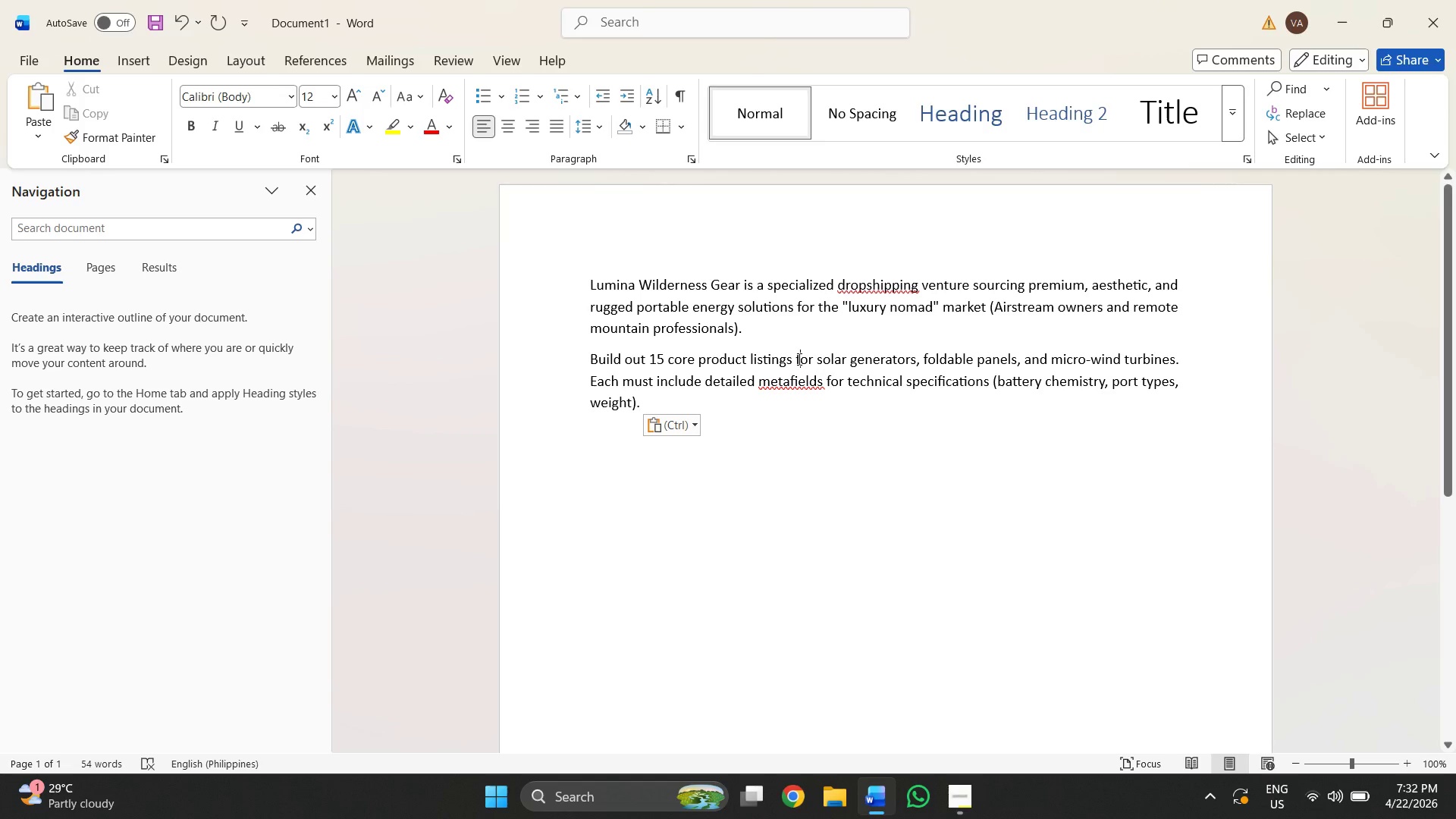 
left_click([798, 359])
 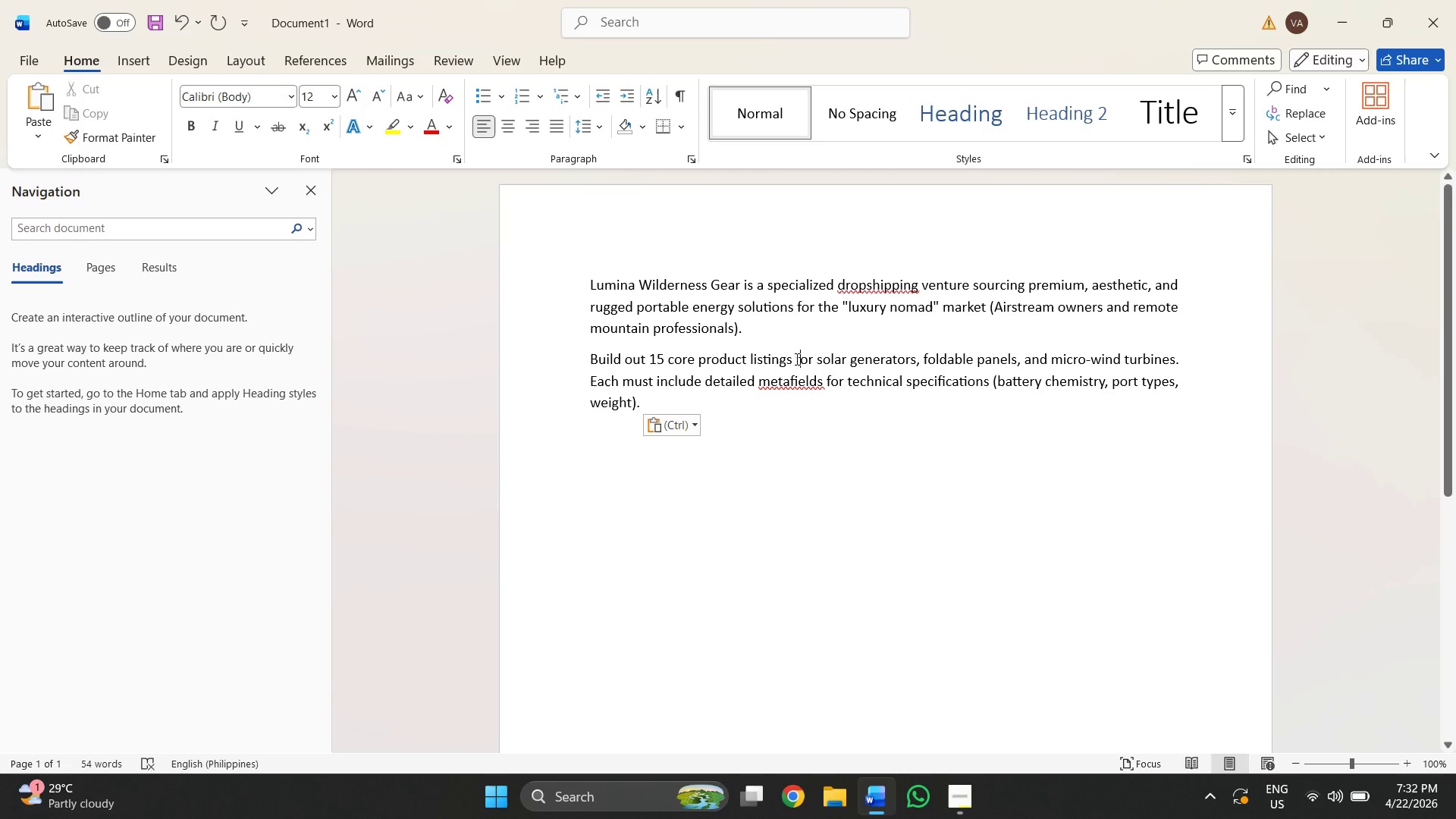 
left_click([795, 359])
 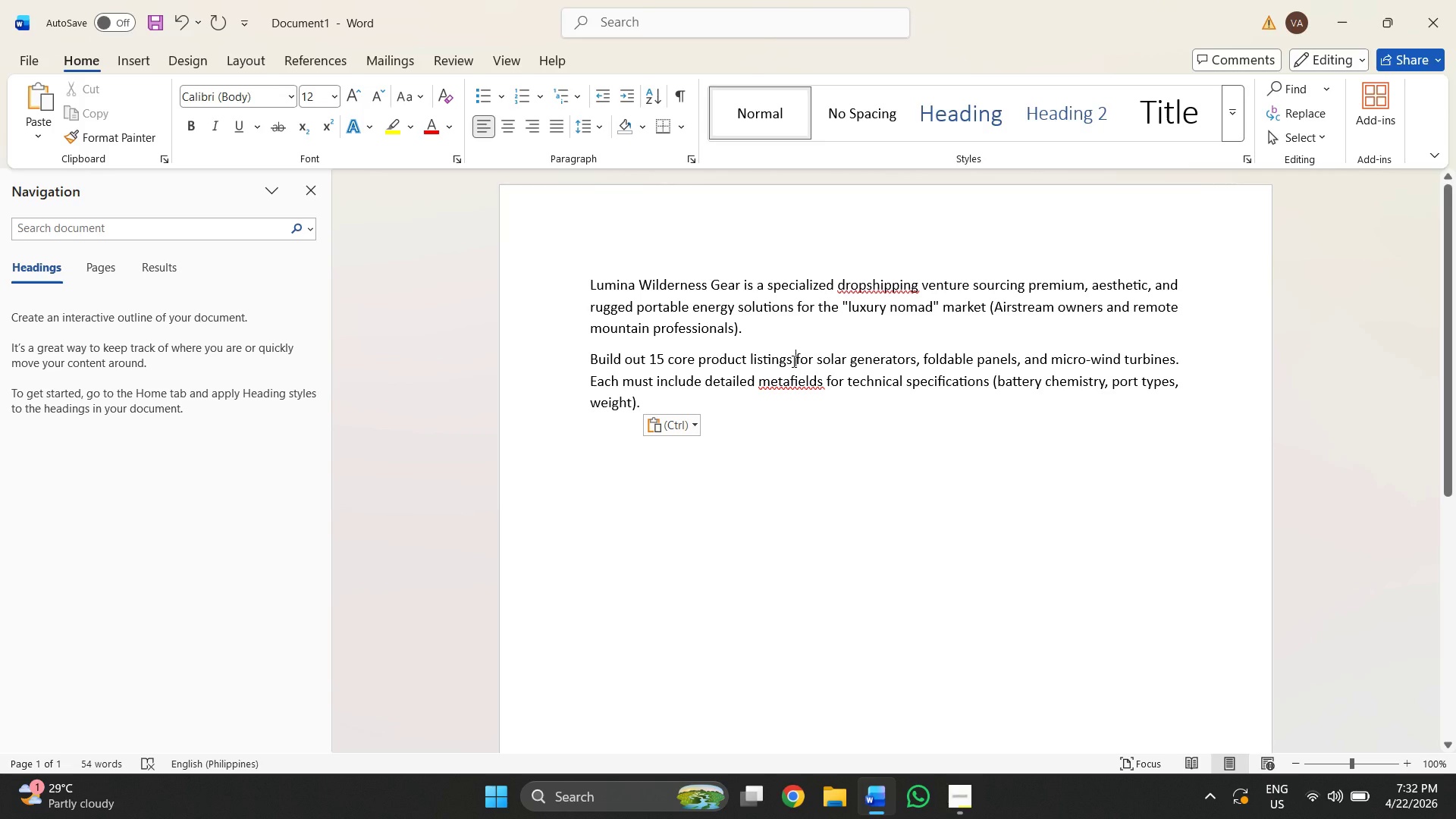 
left_click_drag(start_coordinate=[788, 359], to_coordinate=[755, 354])
 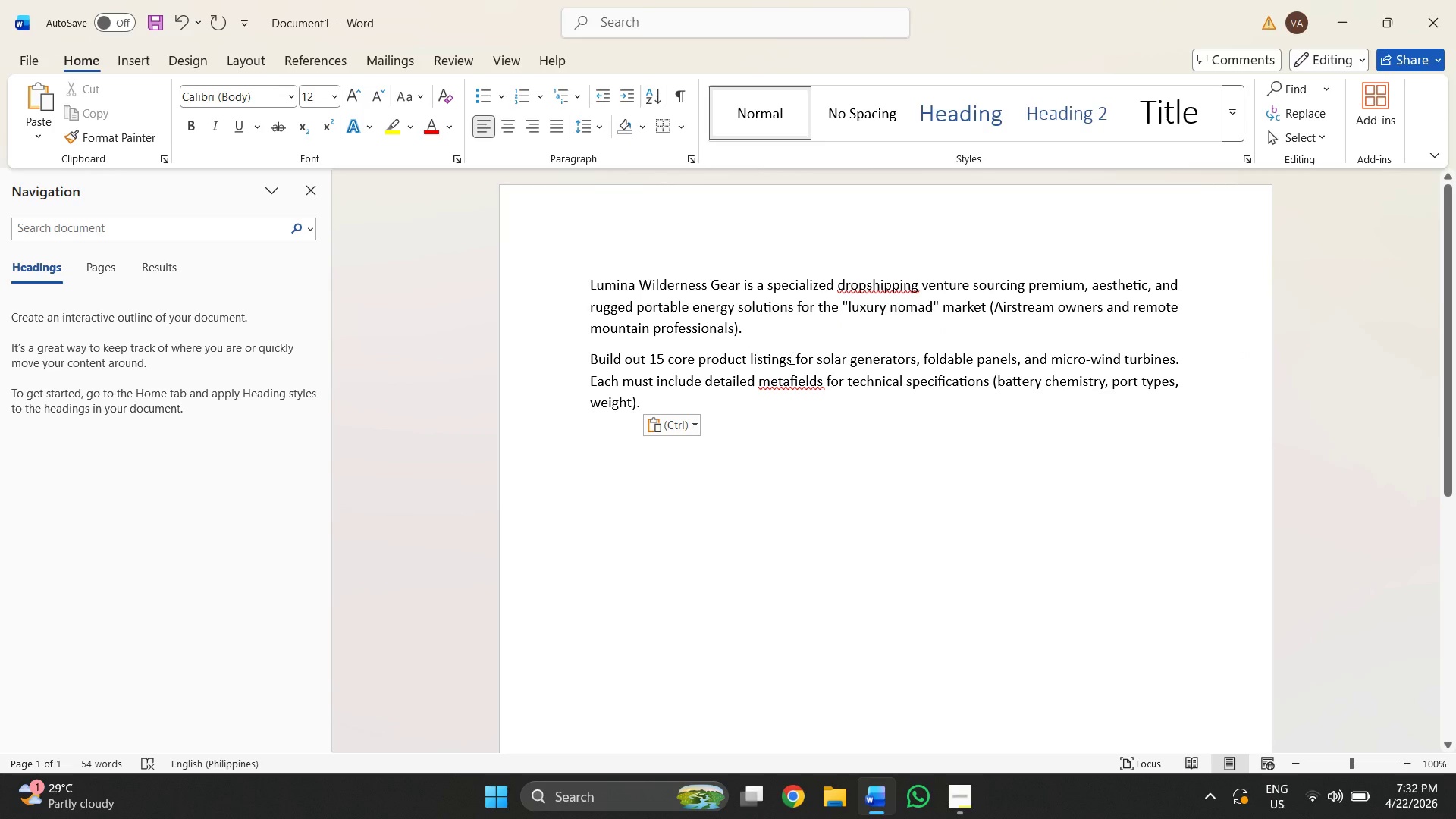 
left_click([805, 357])
 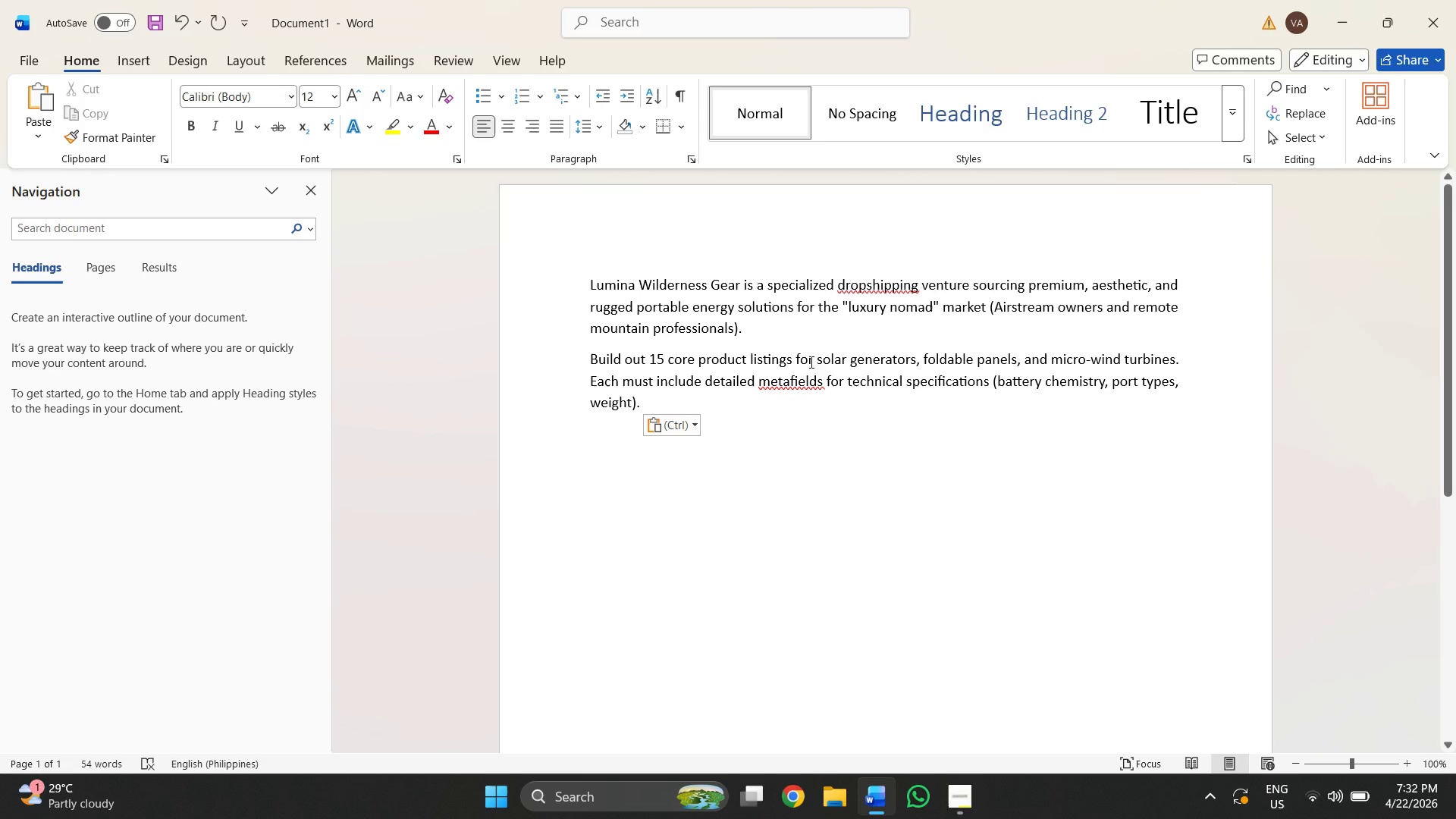 
left_click([809, 356])
 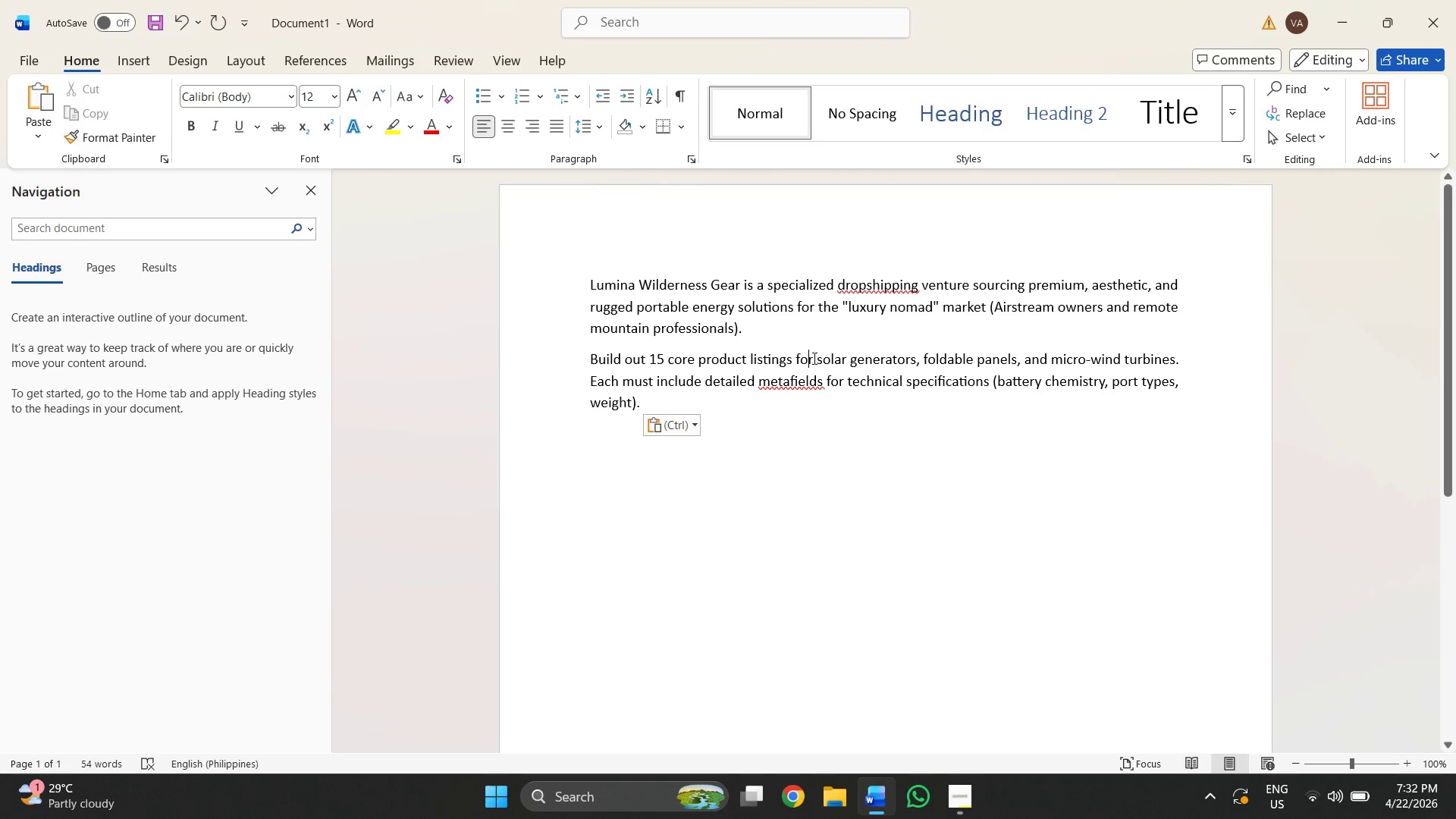 
left_click([813, 358])
 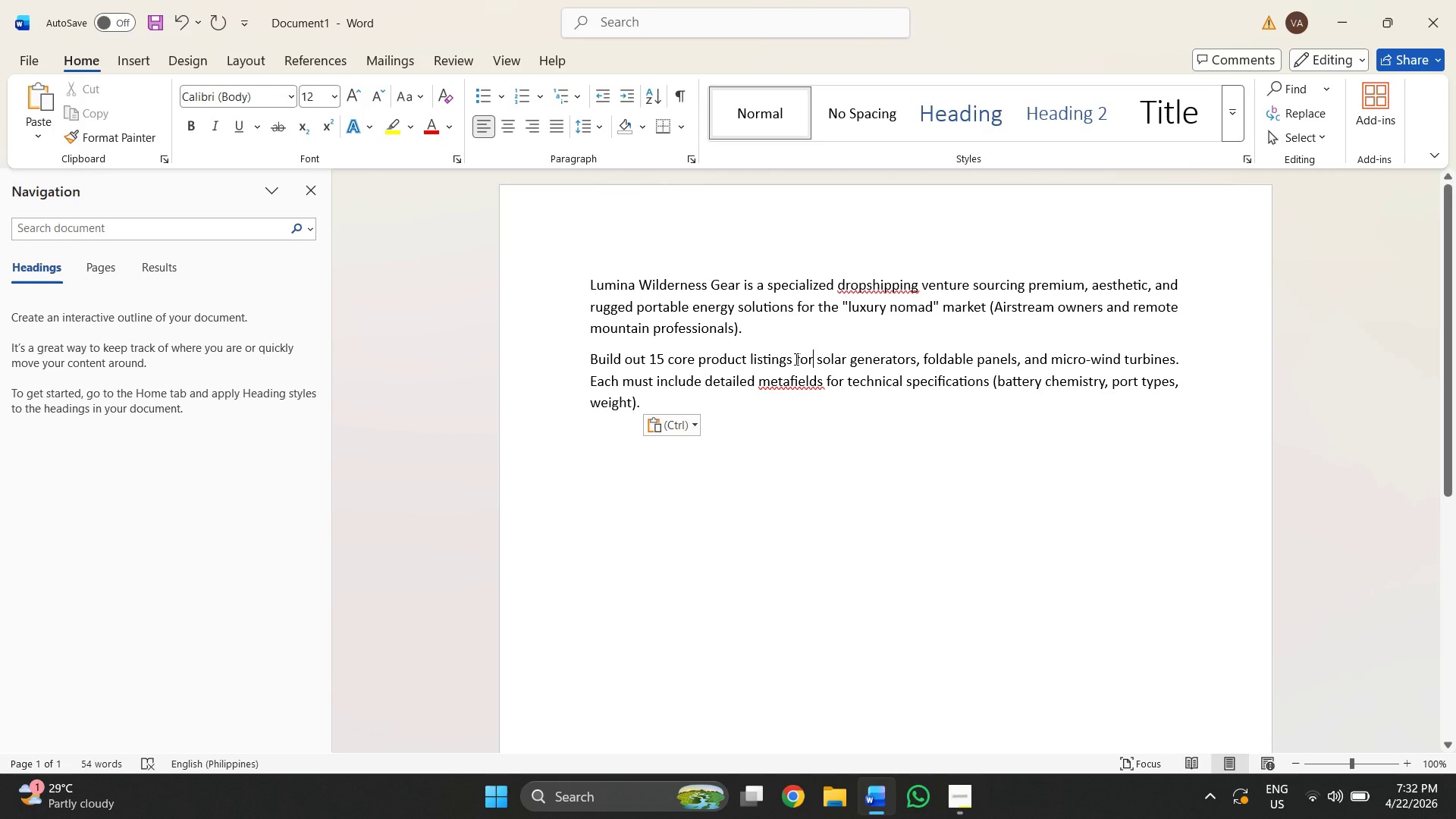 
left_click([794, 358])
 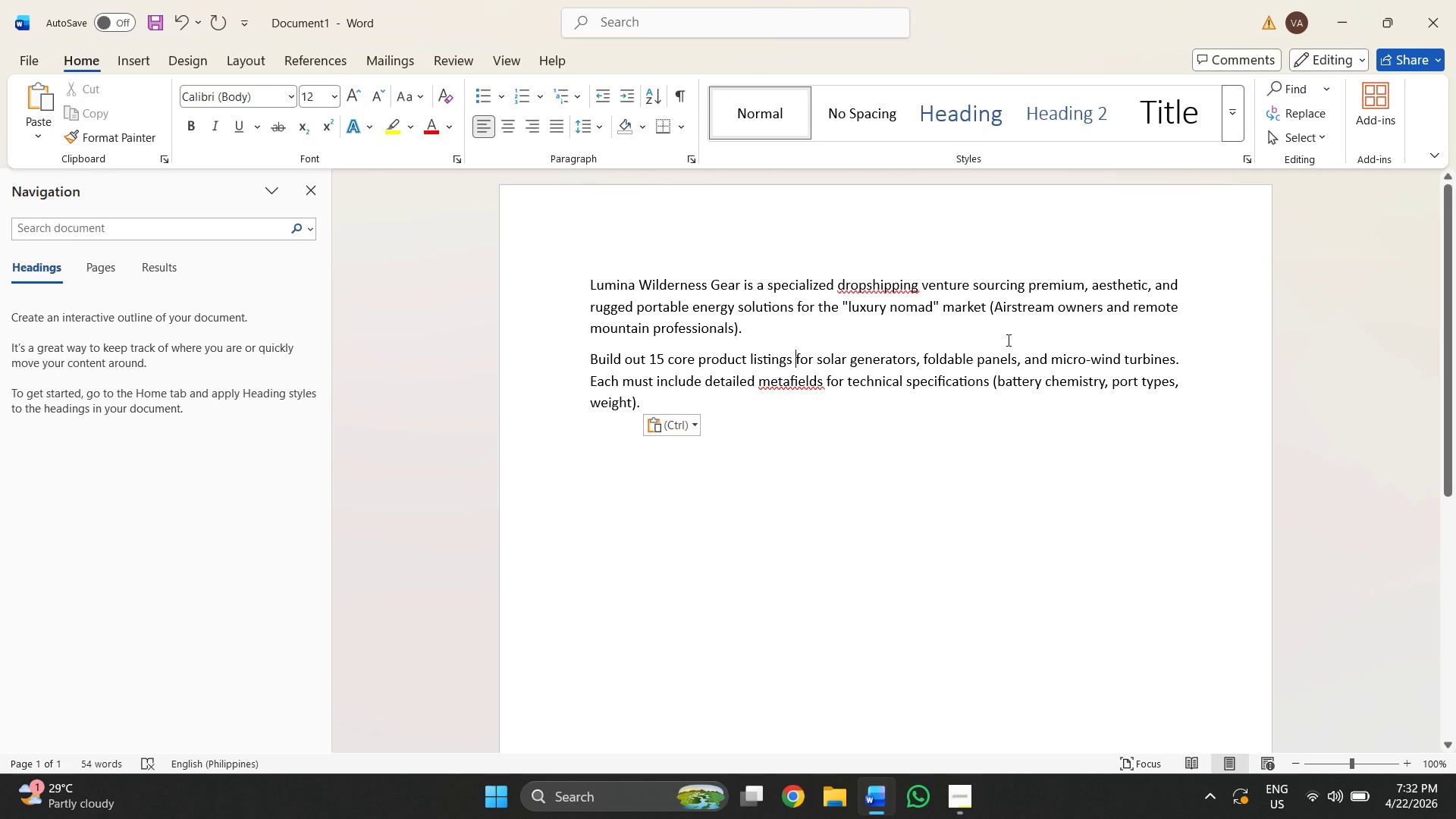 
wait(11.02)
 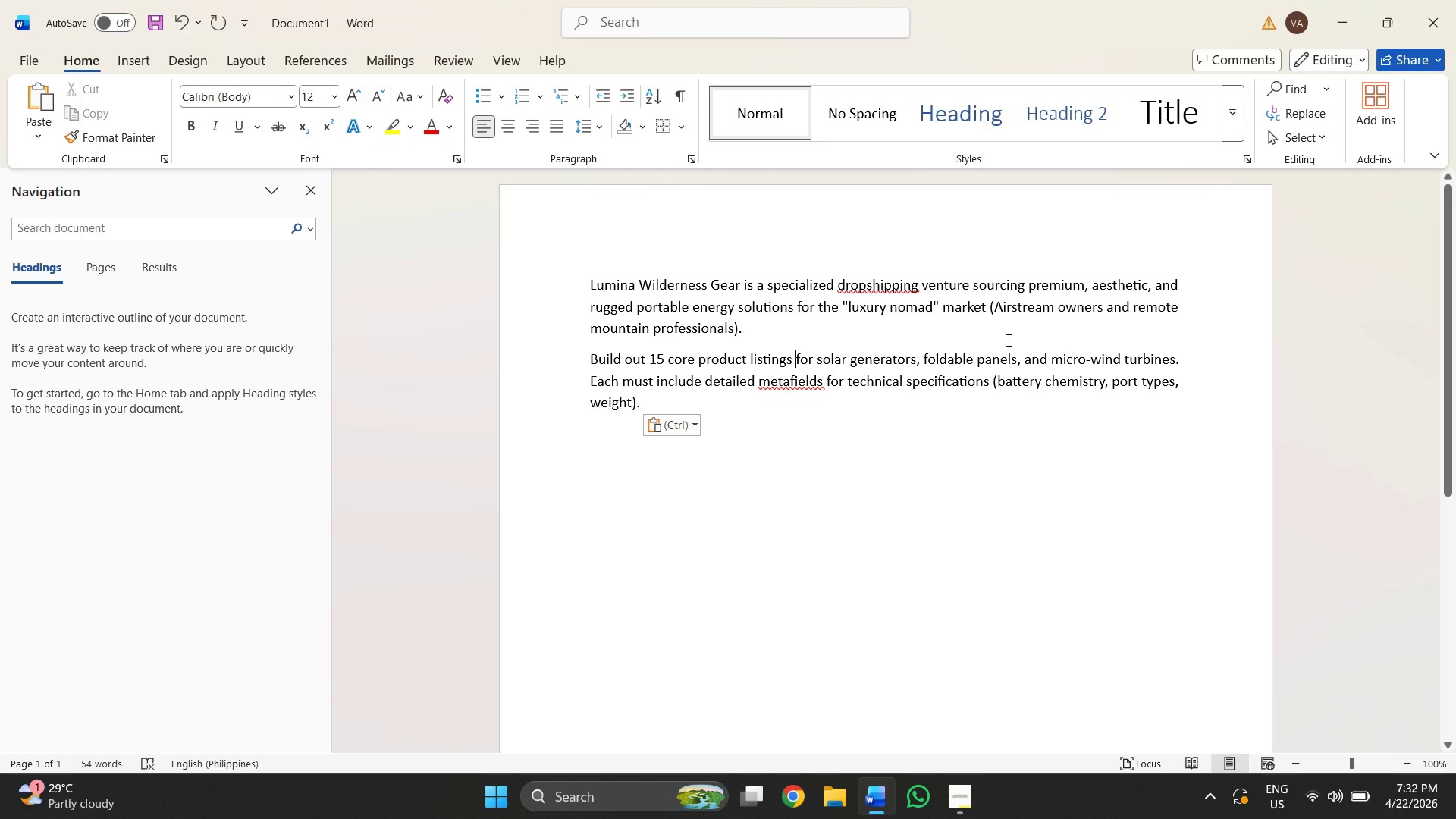 
scroll: coordinate [968, 512], scroll_direction: down, amount: 3.0
 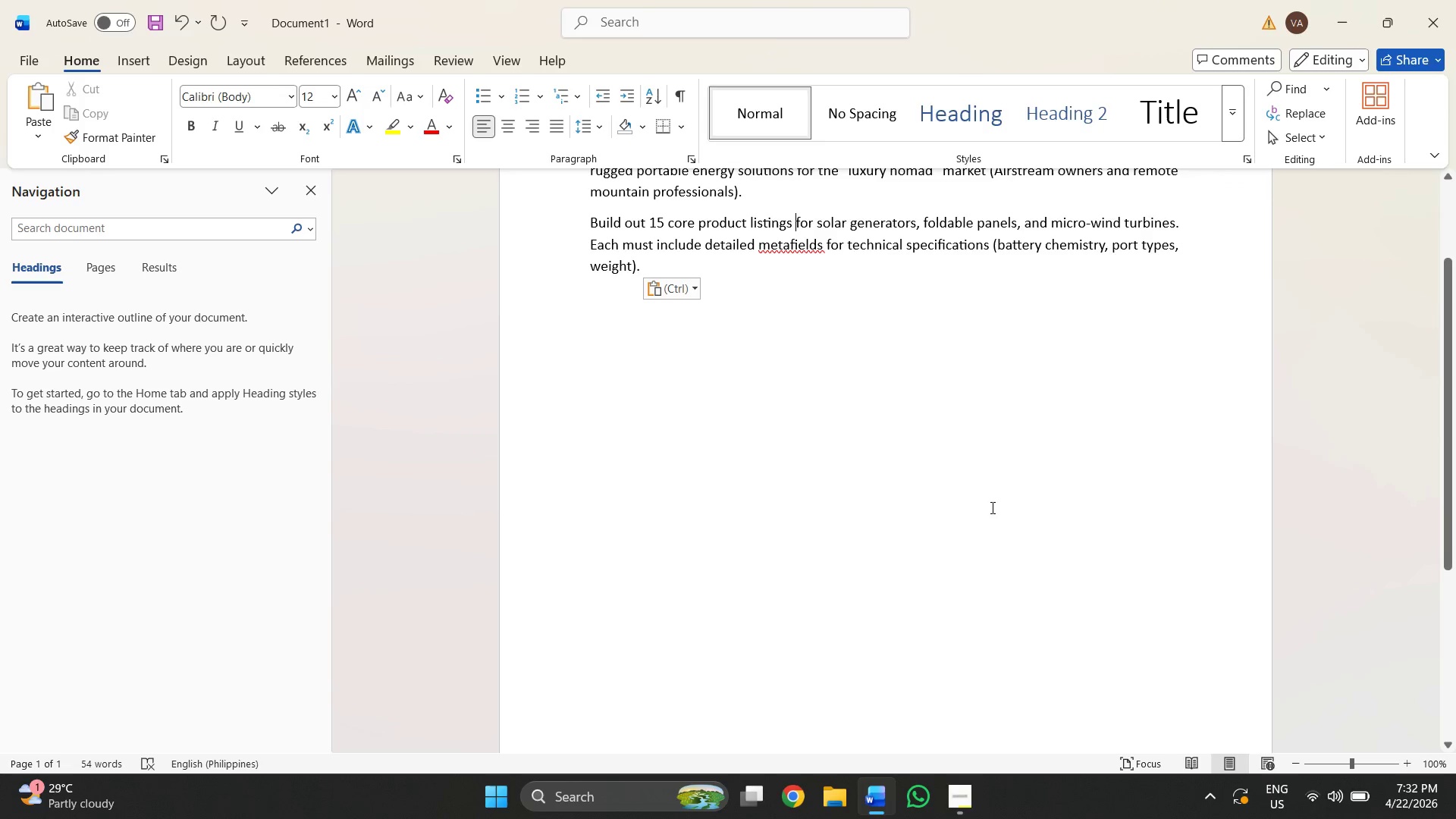 
scroll: coordinate [992, 507], scroll_direction: none, amount: 0.0
 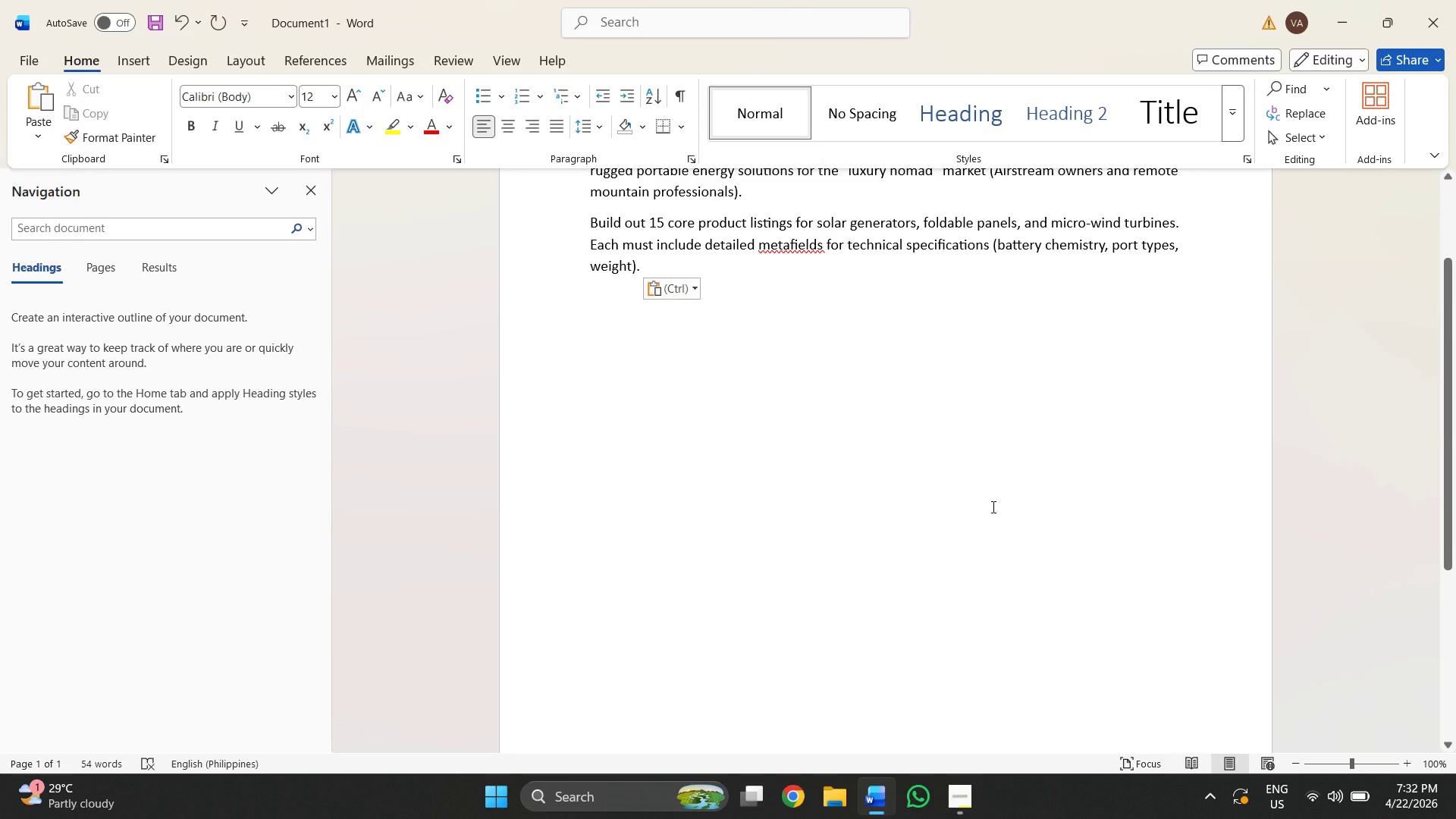 
scroll: coordinate [992, 507], scroll_direction: up, amount: 4.0
 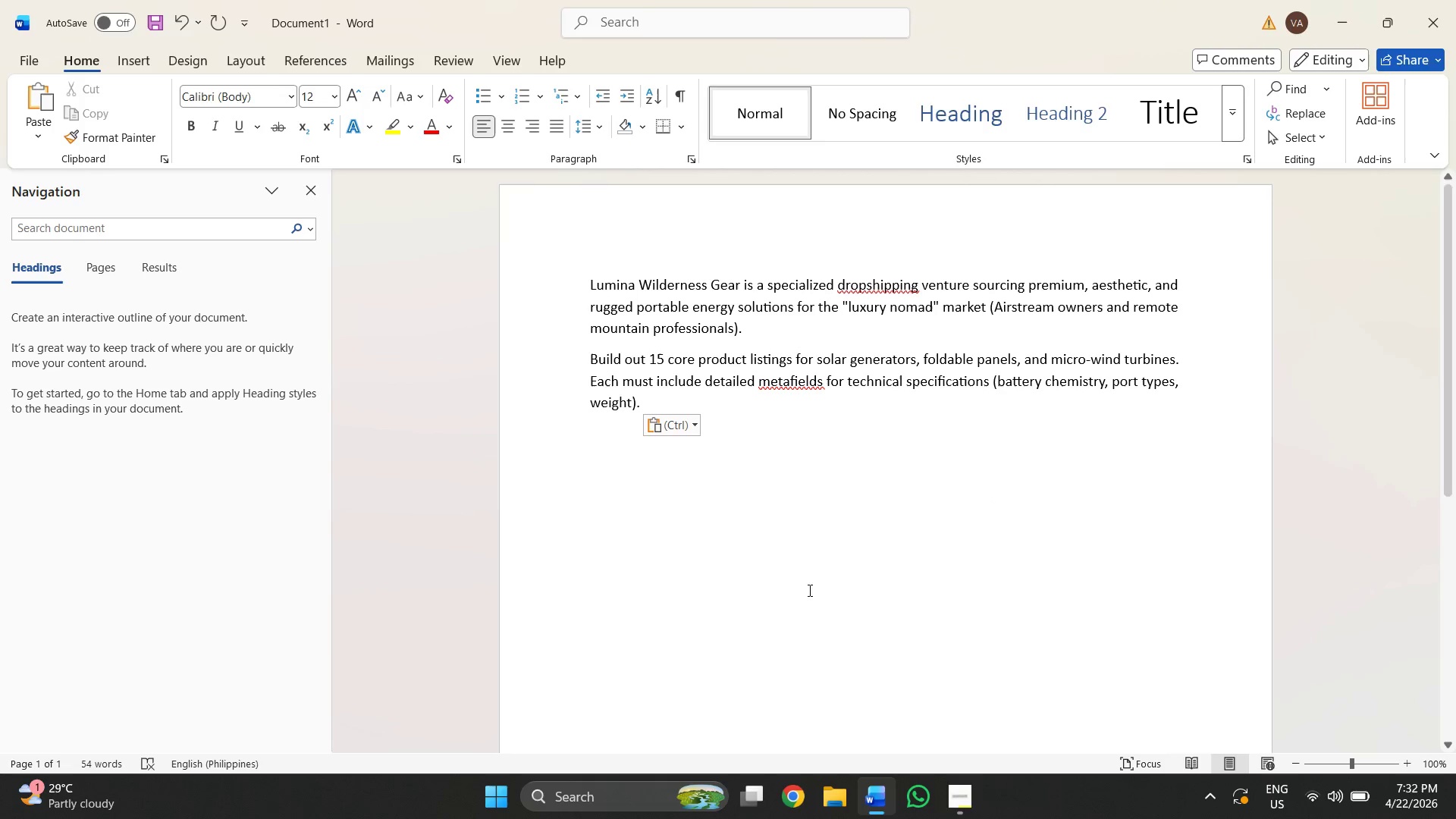 
left_click_drag(start_coordinate=[612, 293], to_coordinate=[655, 334])
 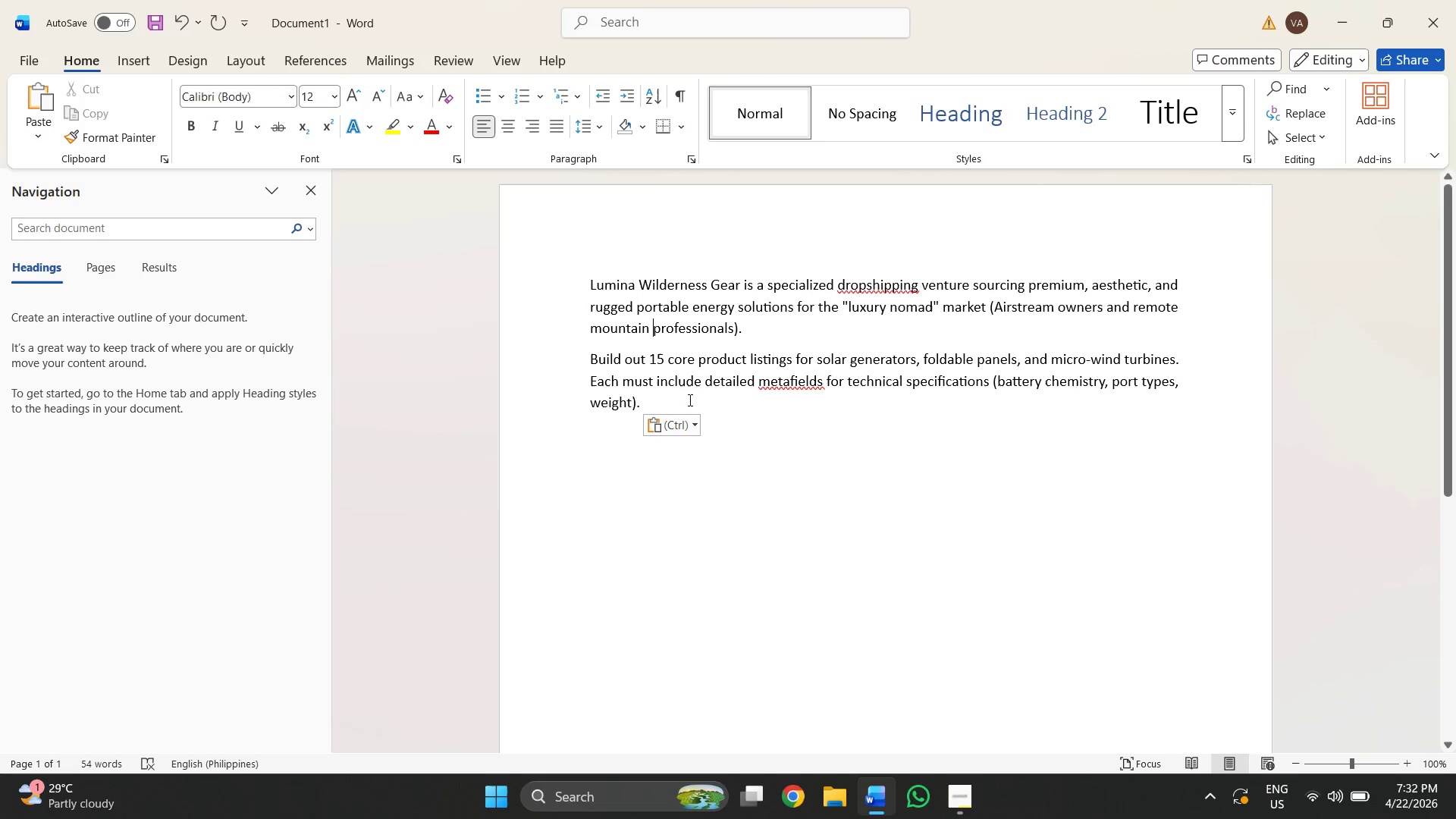 
left_click_drag(start_coordinate=[676, 373], to_coordinate=[695, 415])
 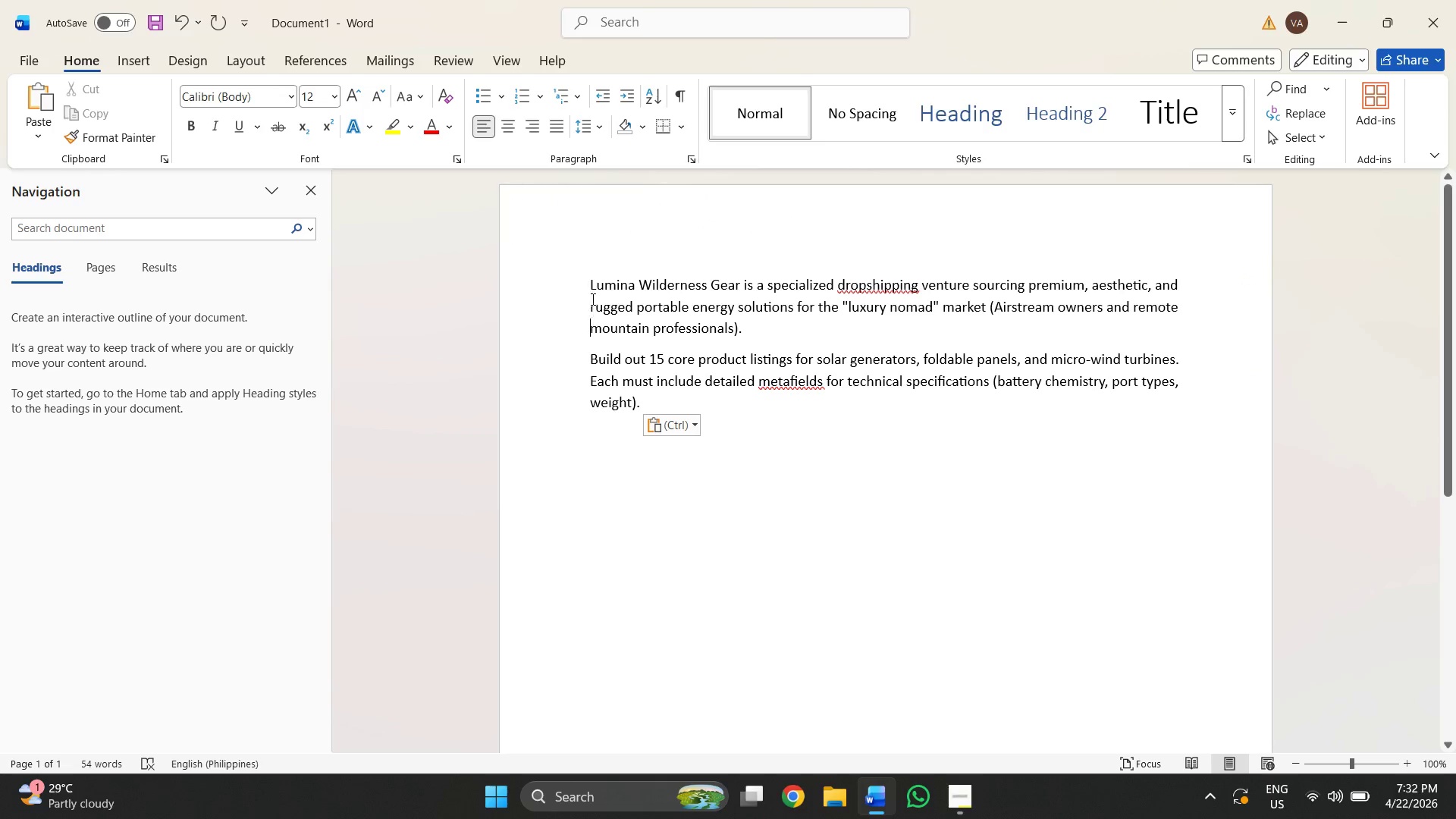 
left_click_drag(start_coordinate=[590, 284], to_coordinate=[670, 419])
 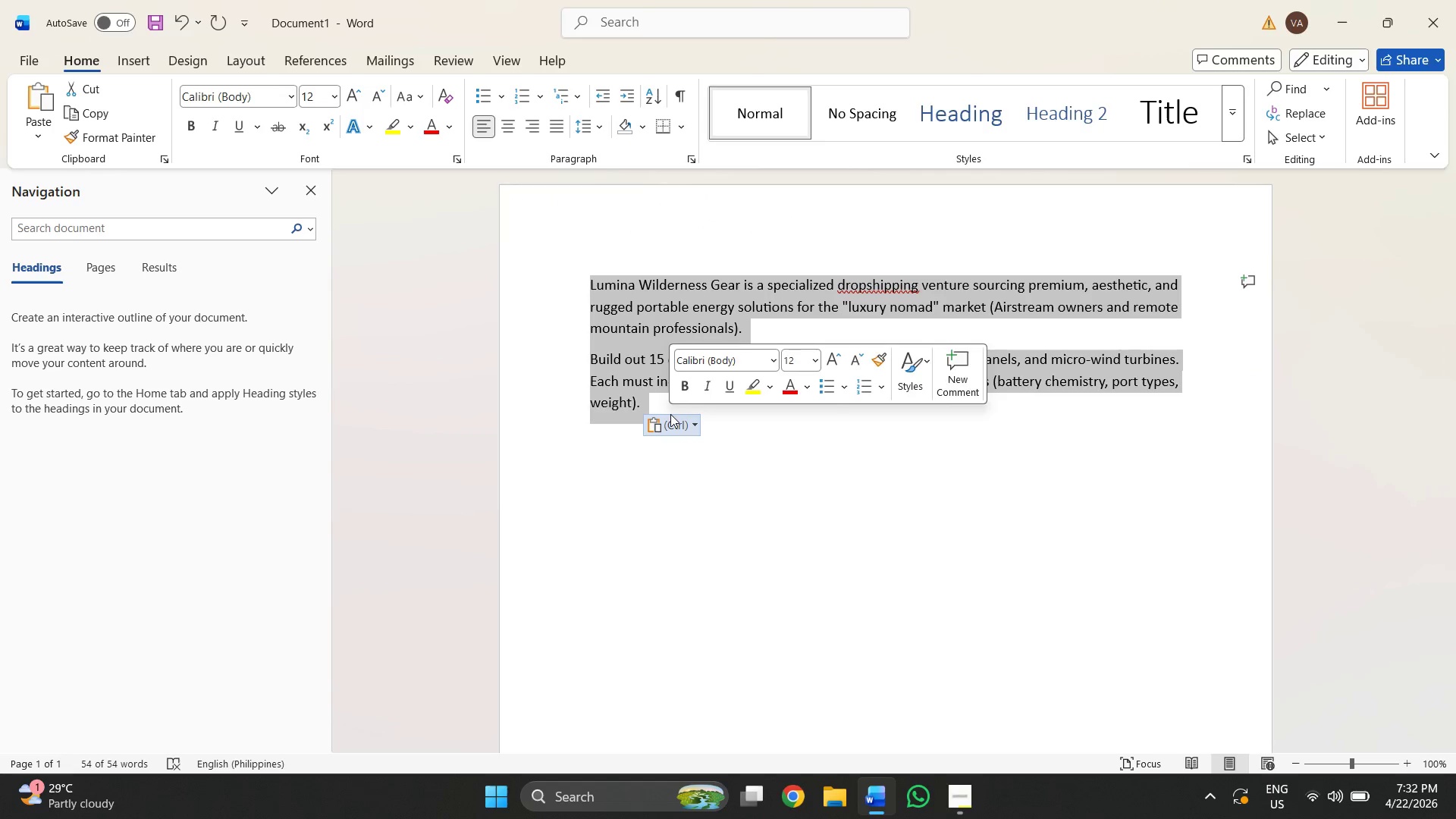 
key(Control+C)
 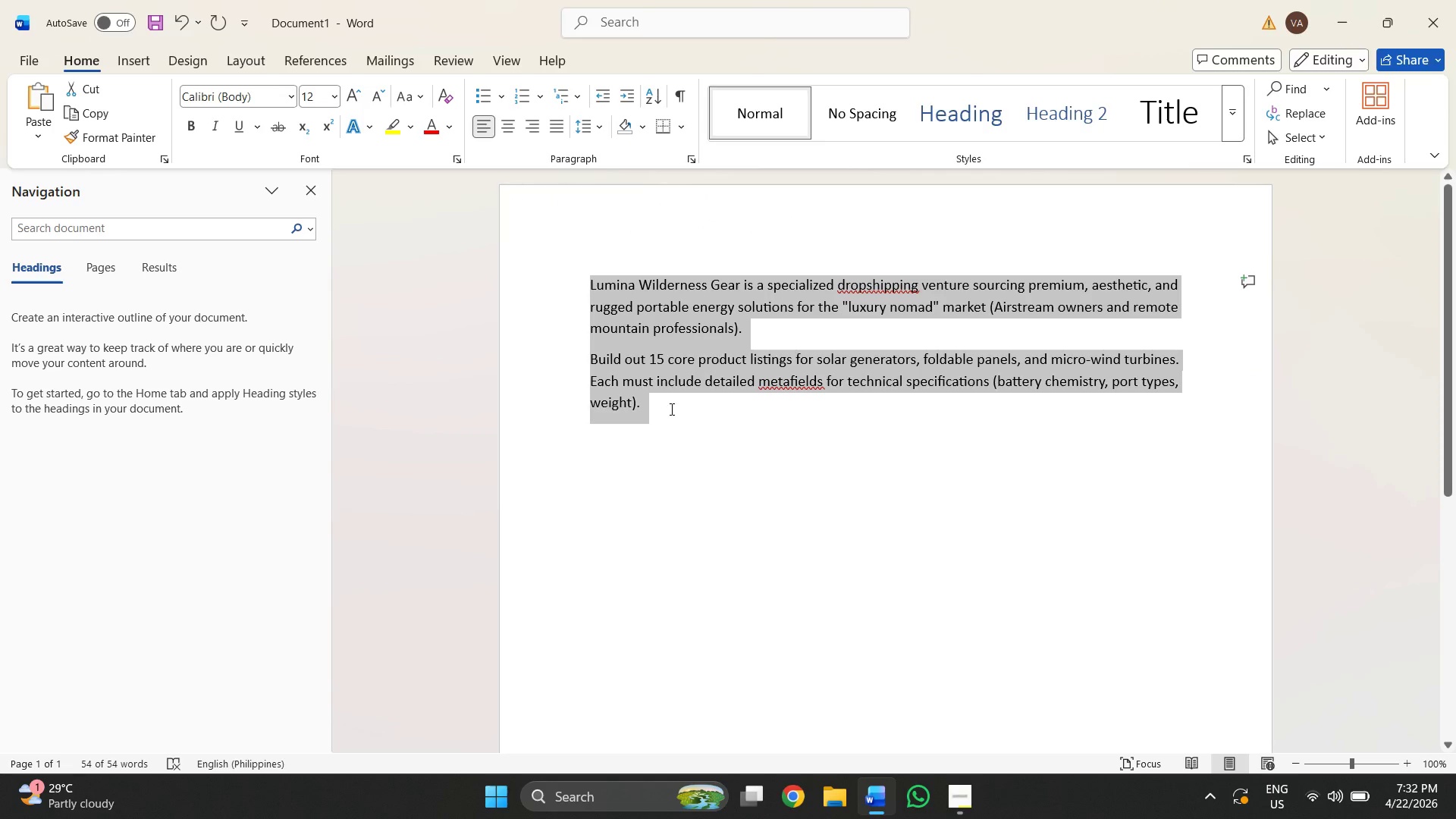 
key(Alt+AltLeft)
 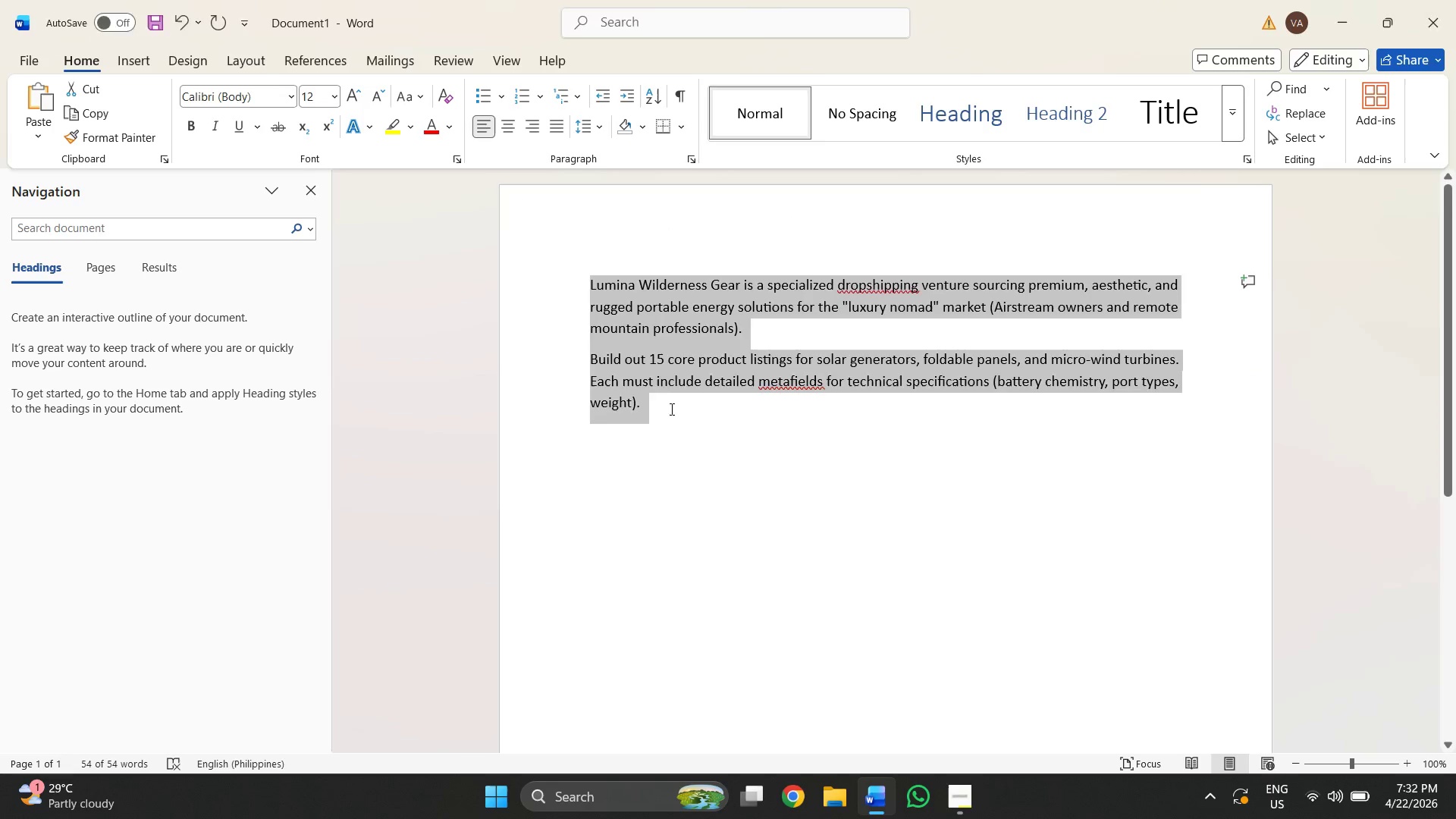 
key(Alt+Tab)
 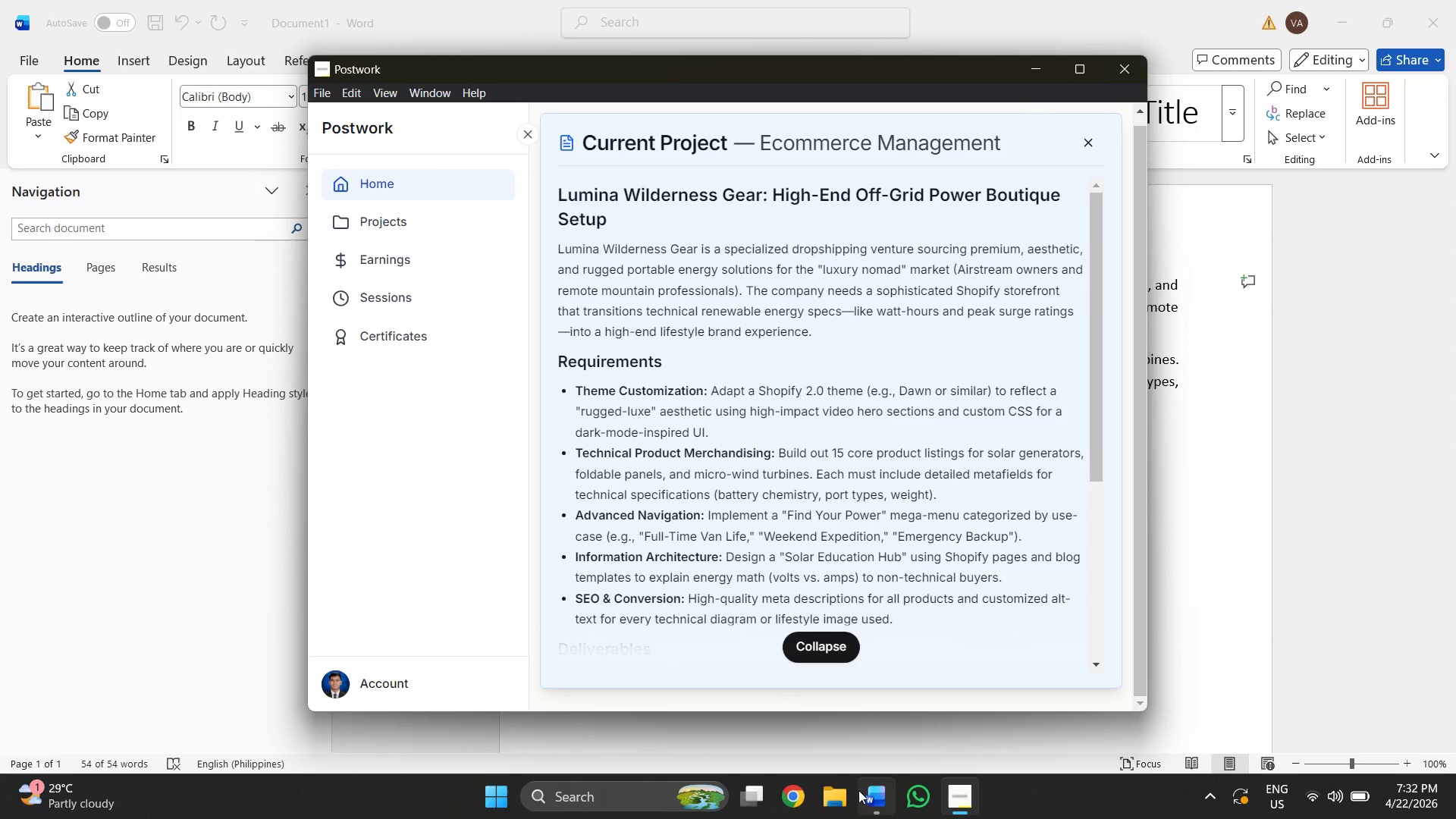 
left_click([787, 791])
 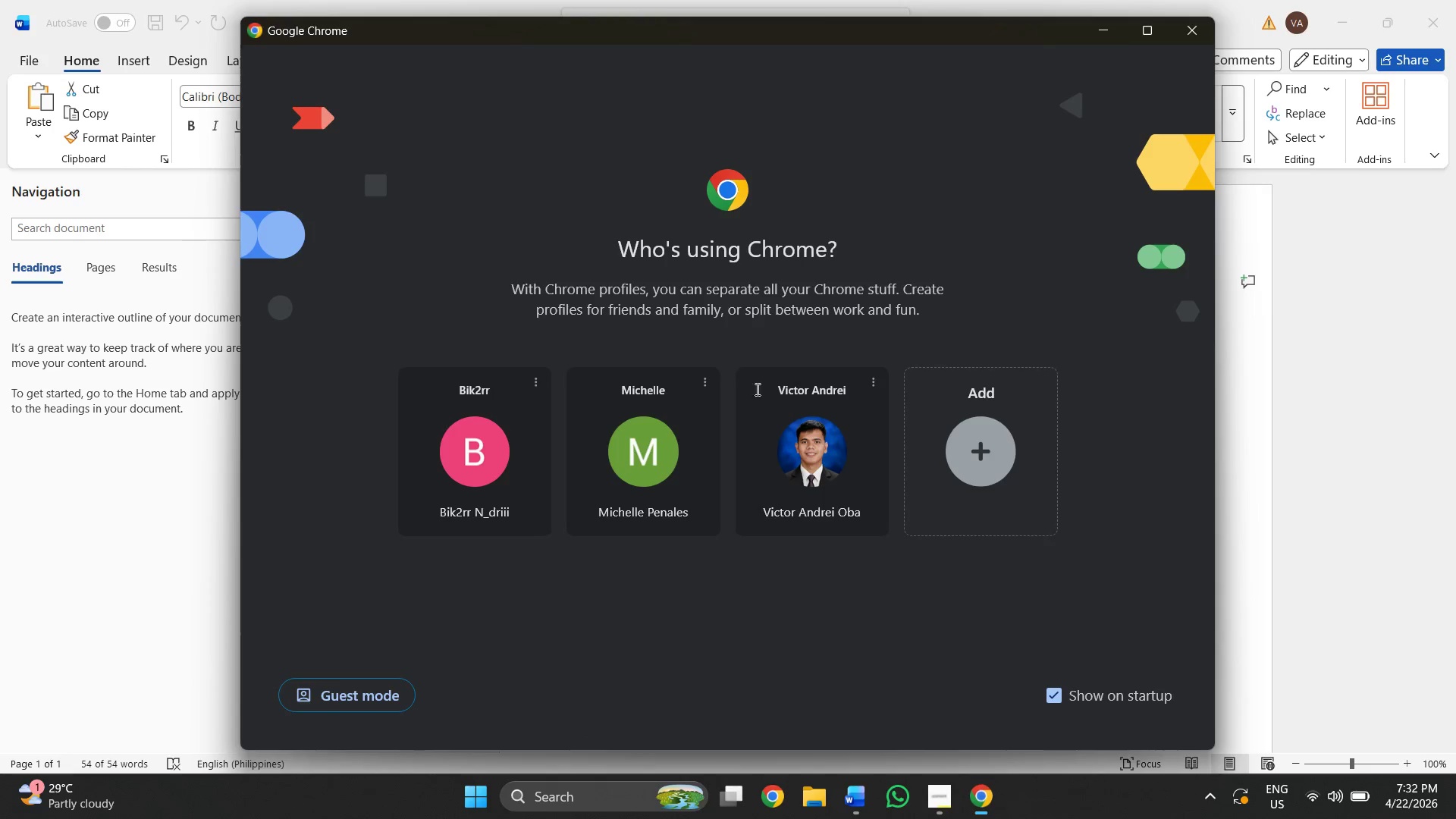 
left_click([802, 426])
 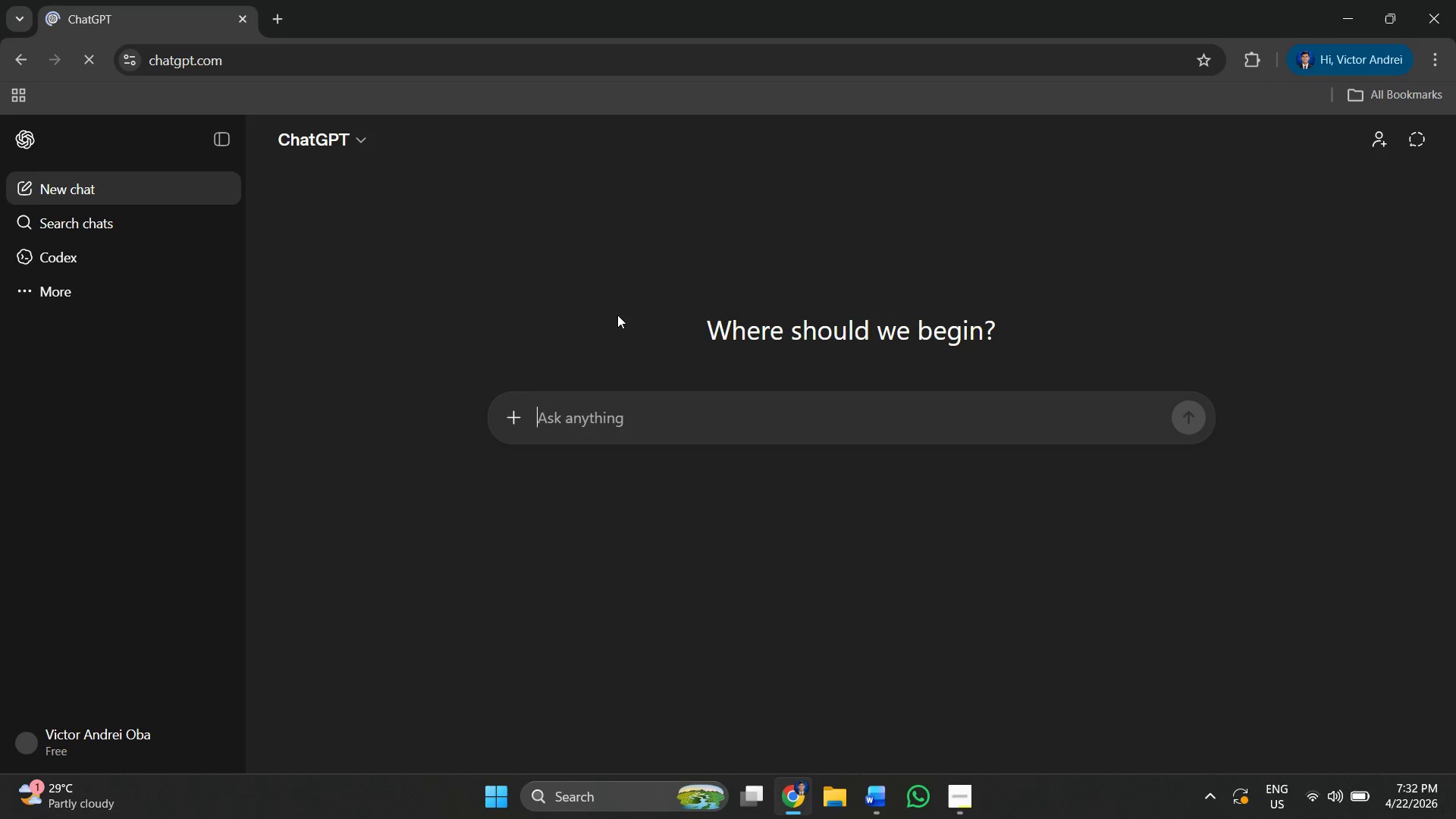 
left_click([659, 437])
 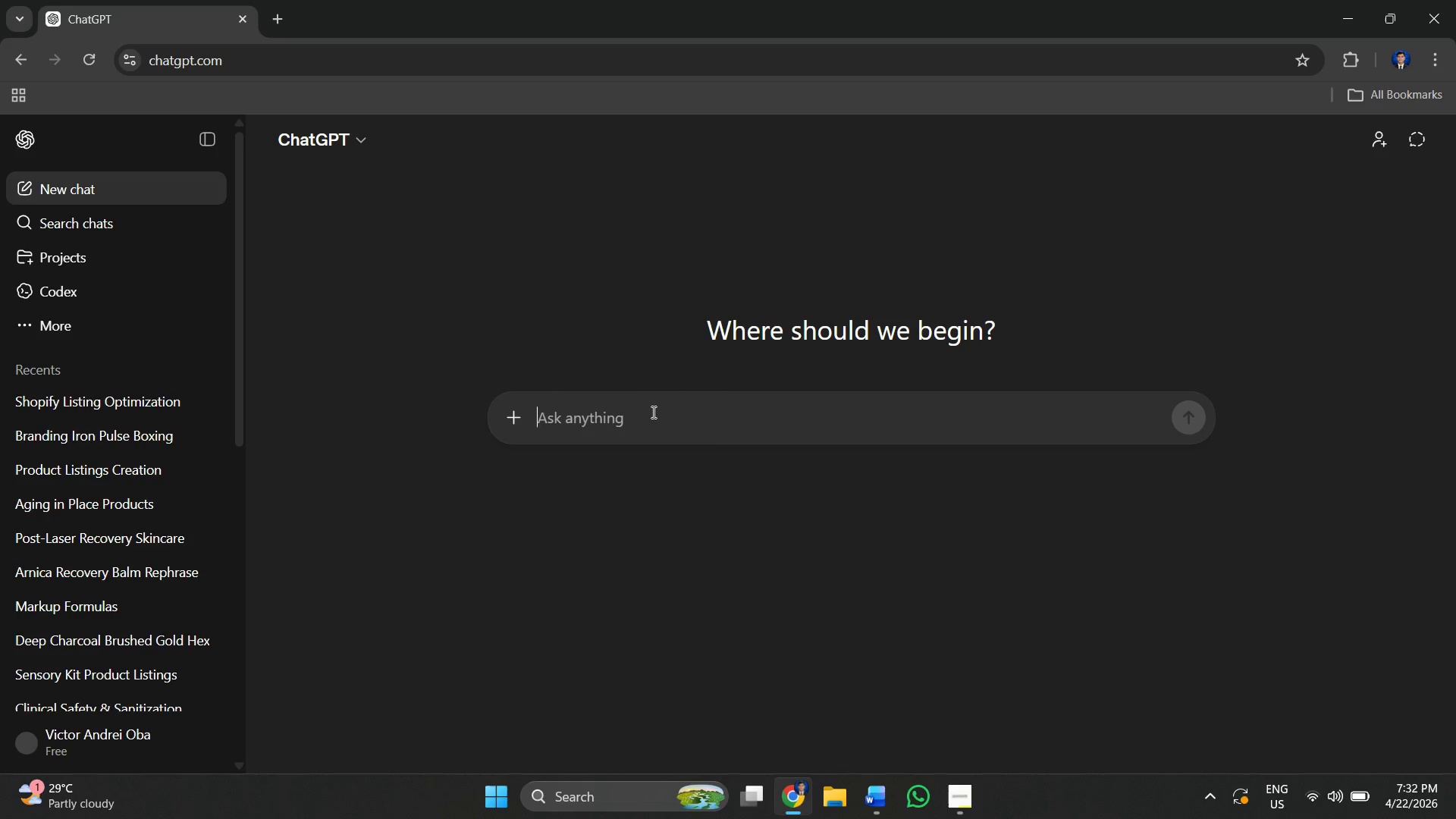 
key(Control+V)
 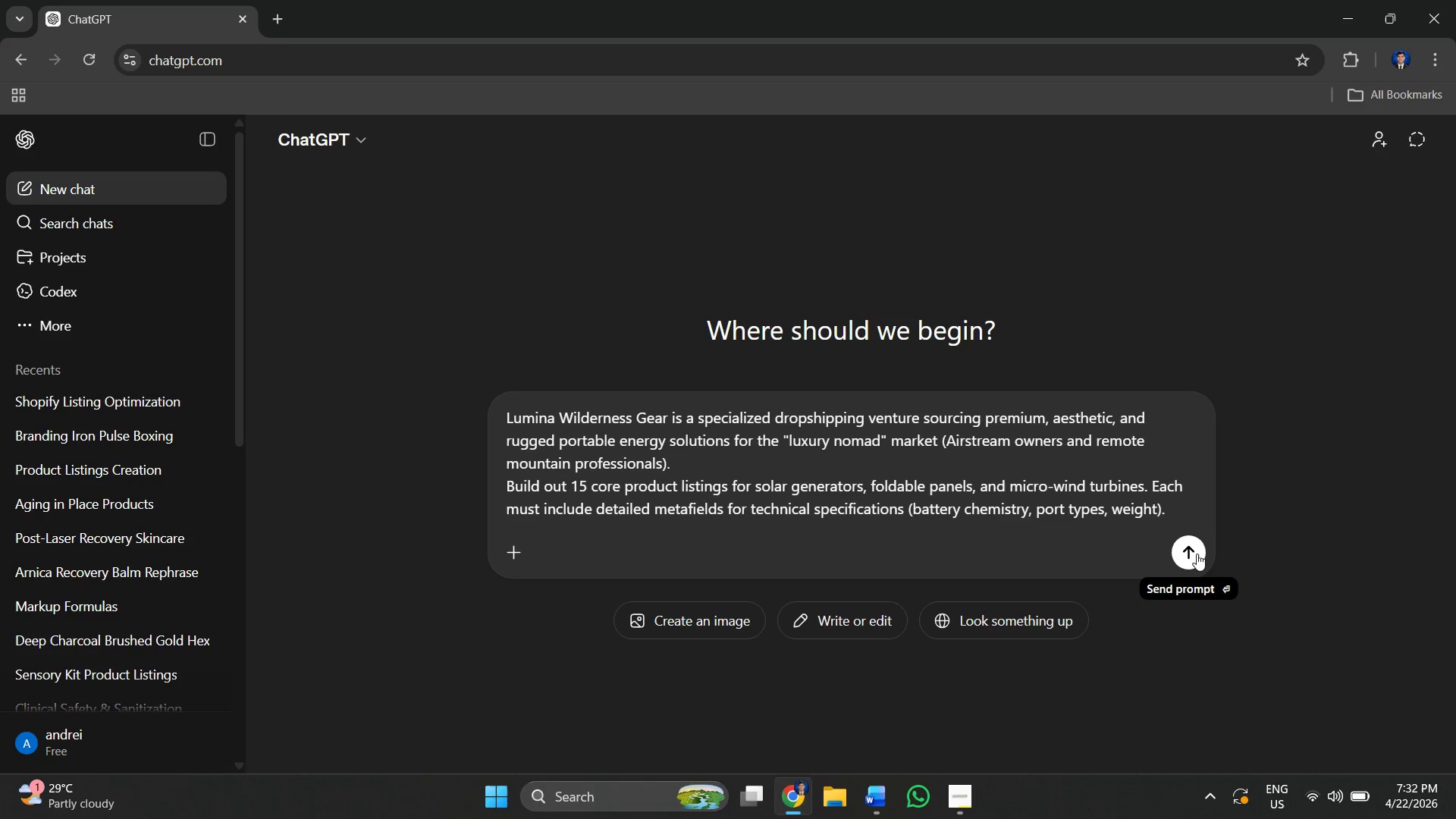 
left_click([1188, 554])
 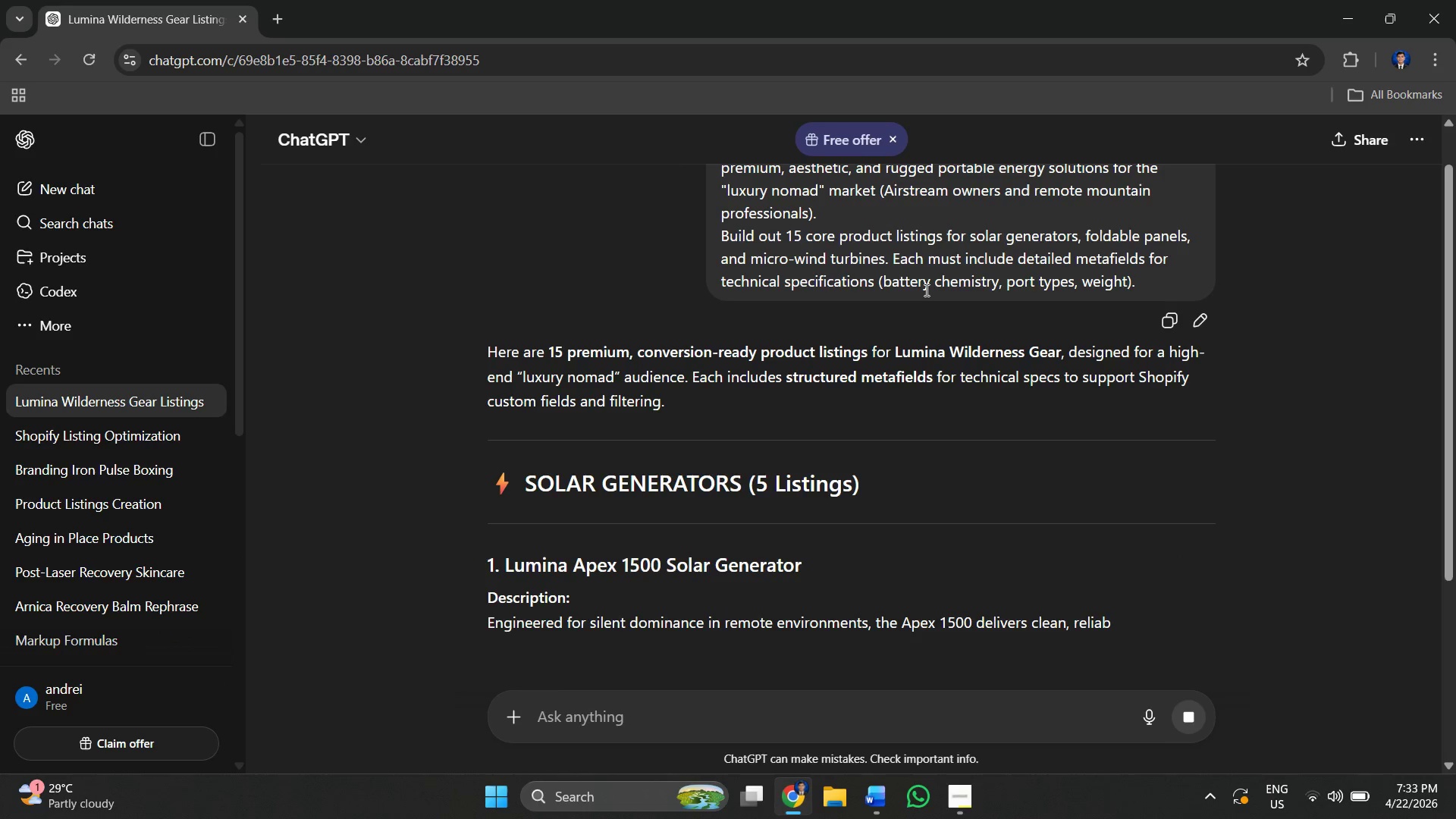 
wait(7.7)
 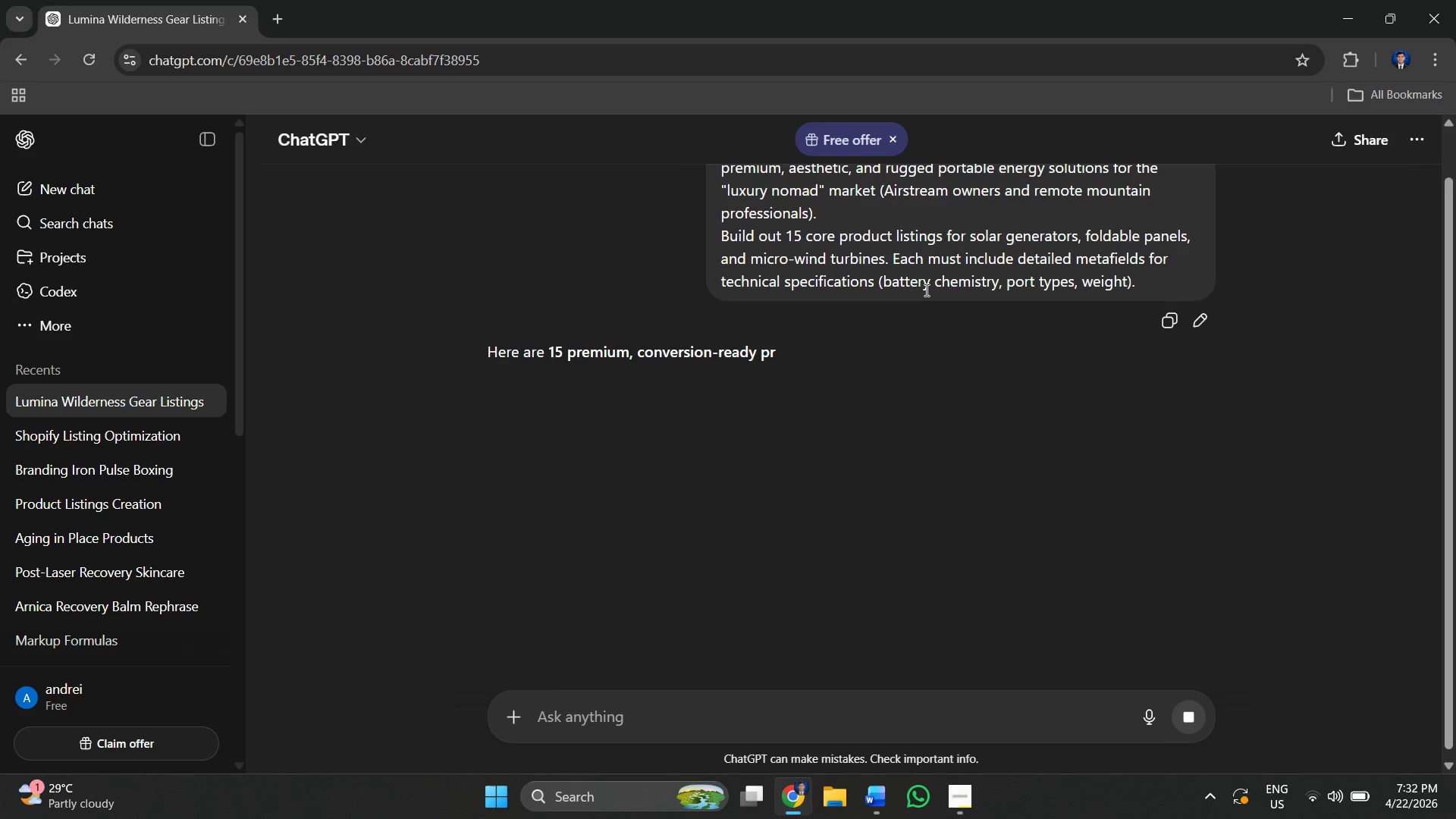 
scroll: coordinate [713, 391], scroll_direction: down, amount: 11.0
 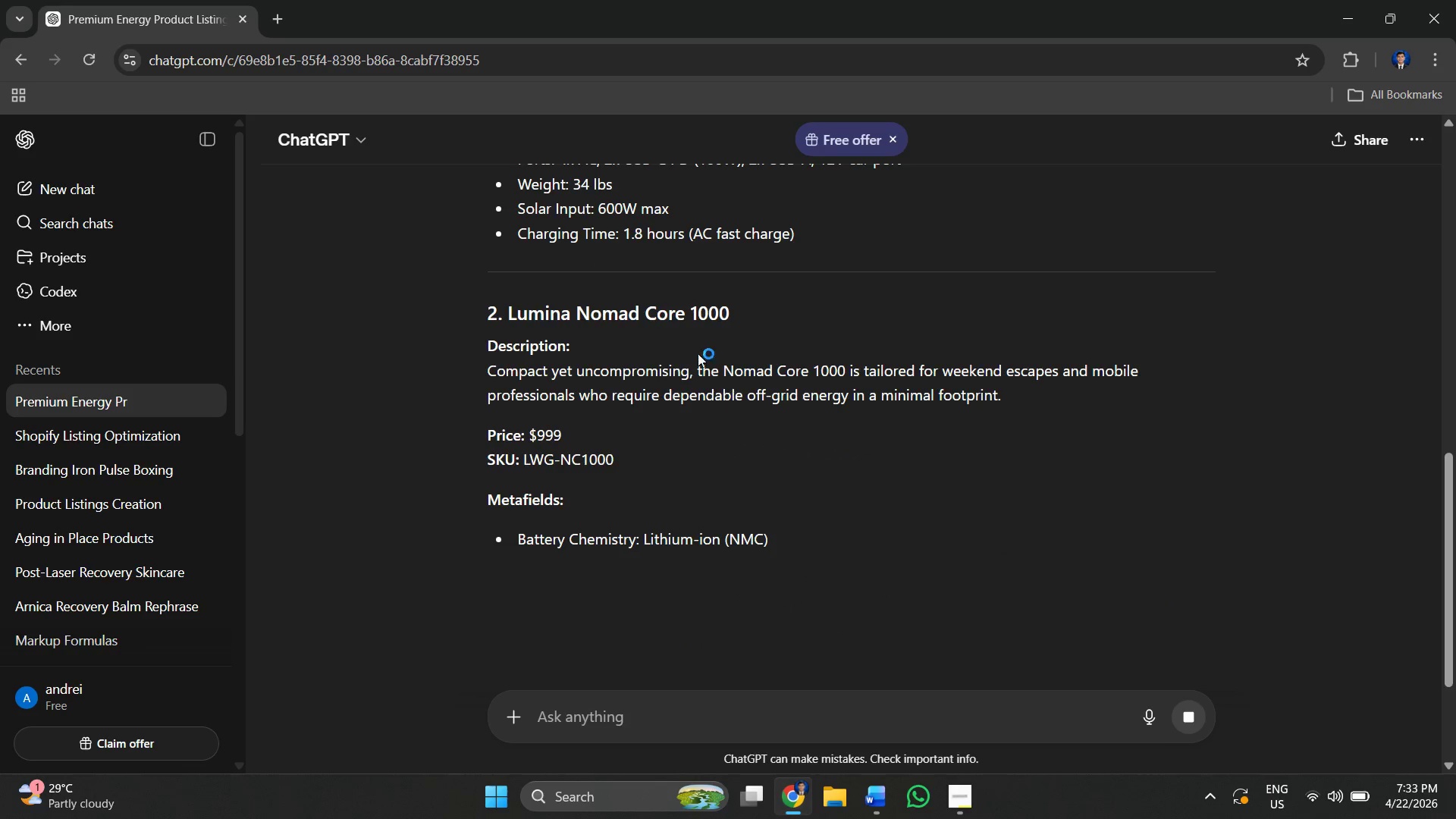 
scroll: coordinate [618, 359], scroll_direction: up, amount: 1.0
 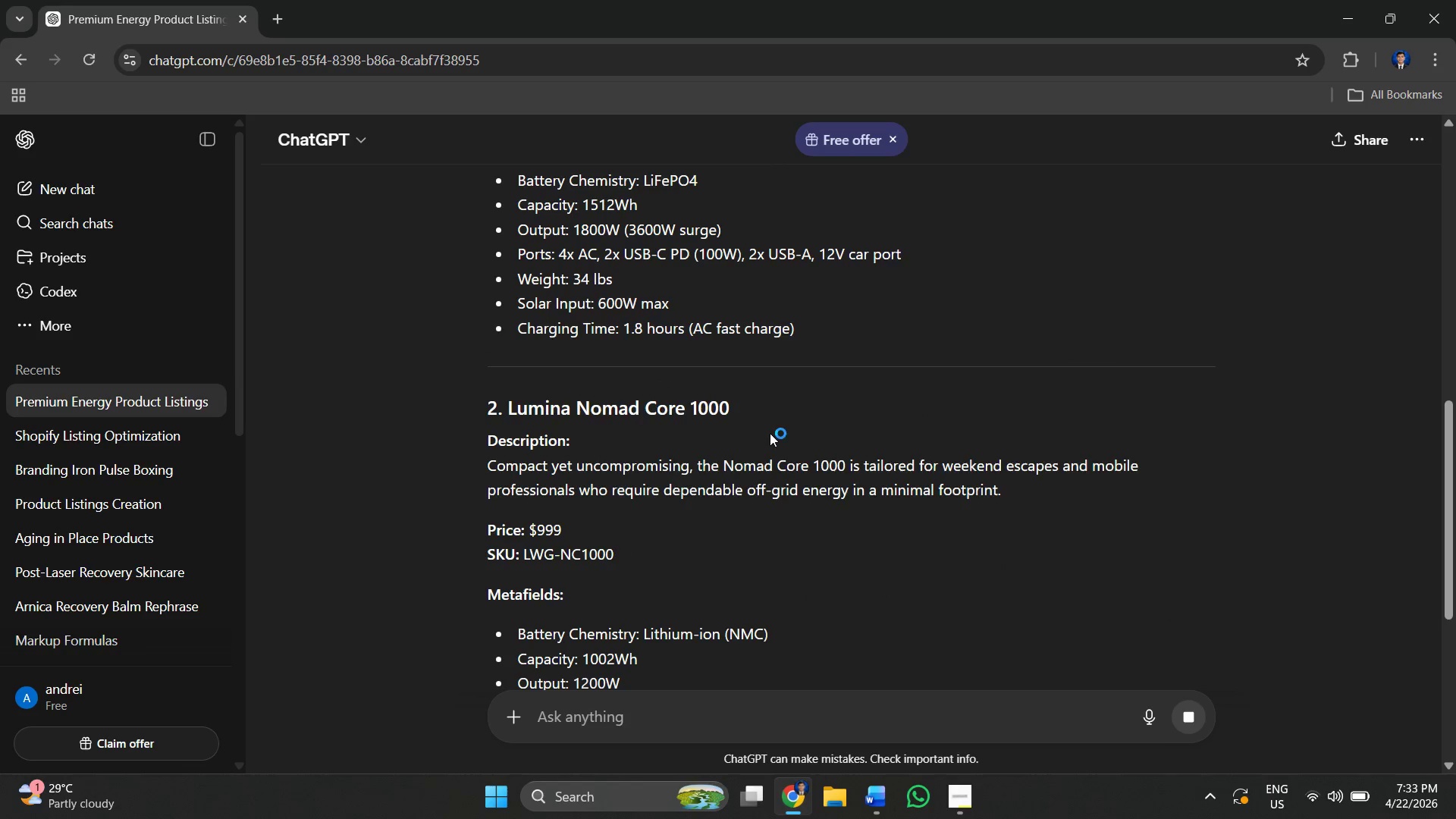 
key(Alt+AltLeft)
 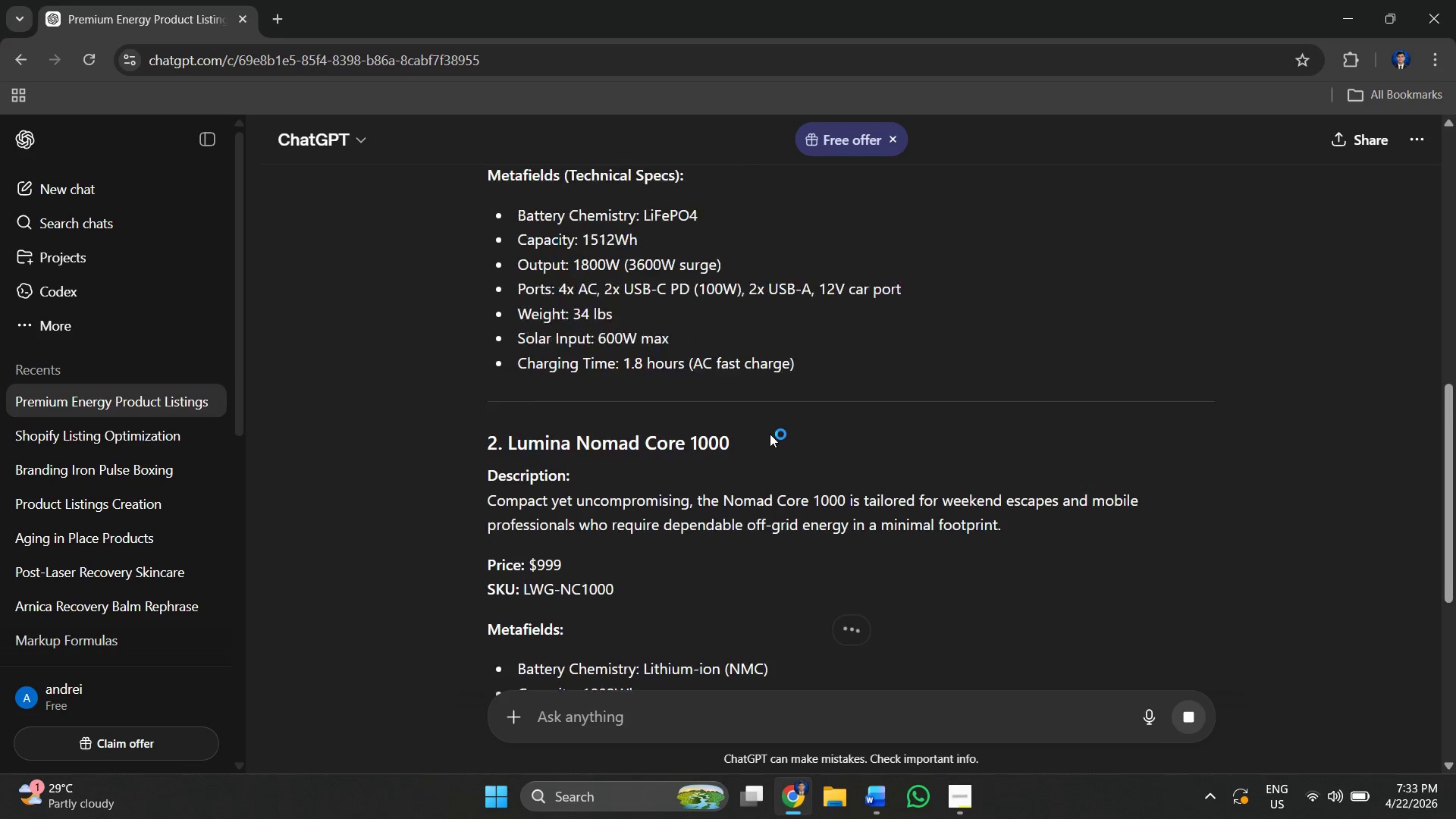 
key(Alt+Tab)